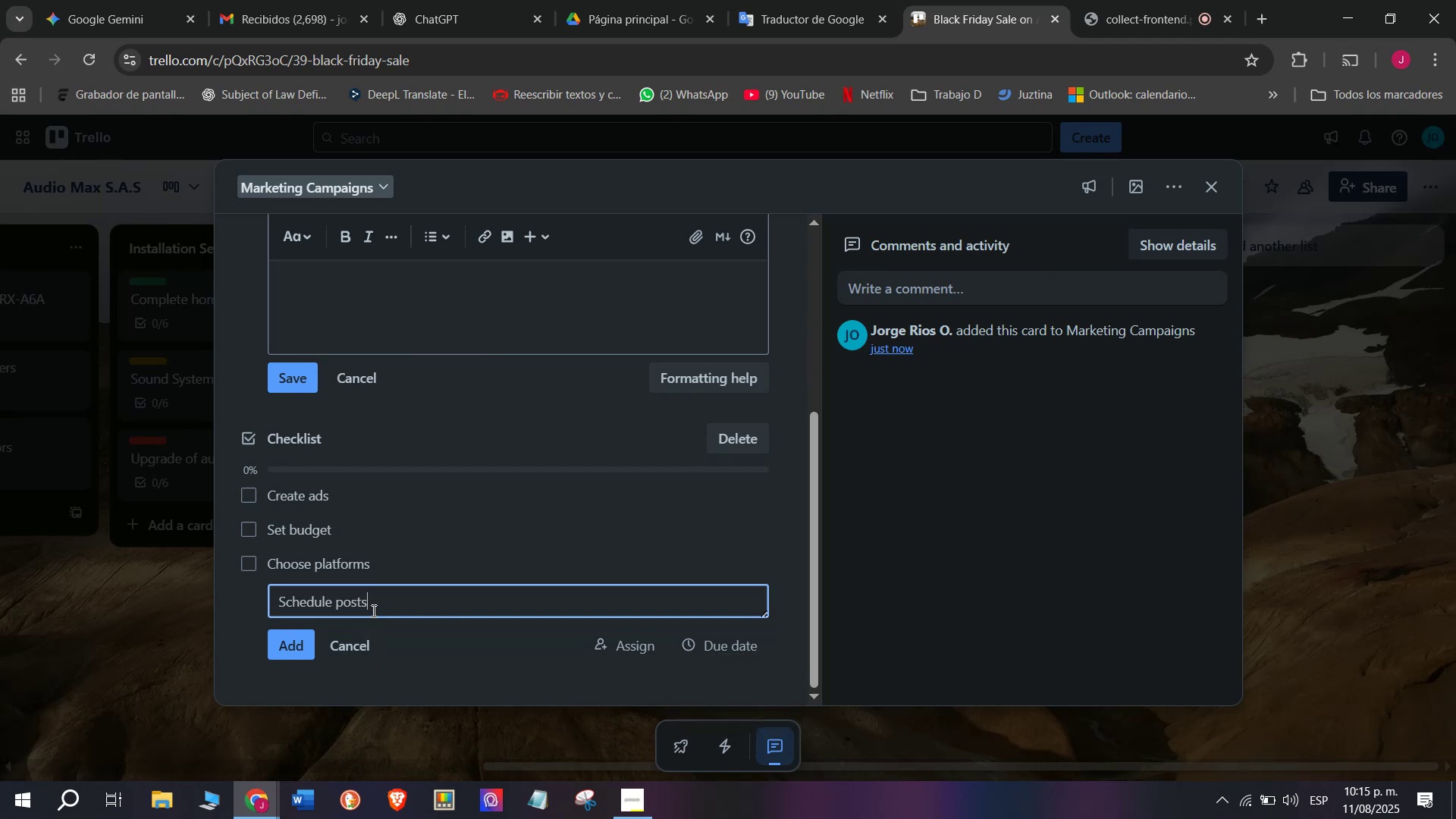 
key(Enter)
 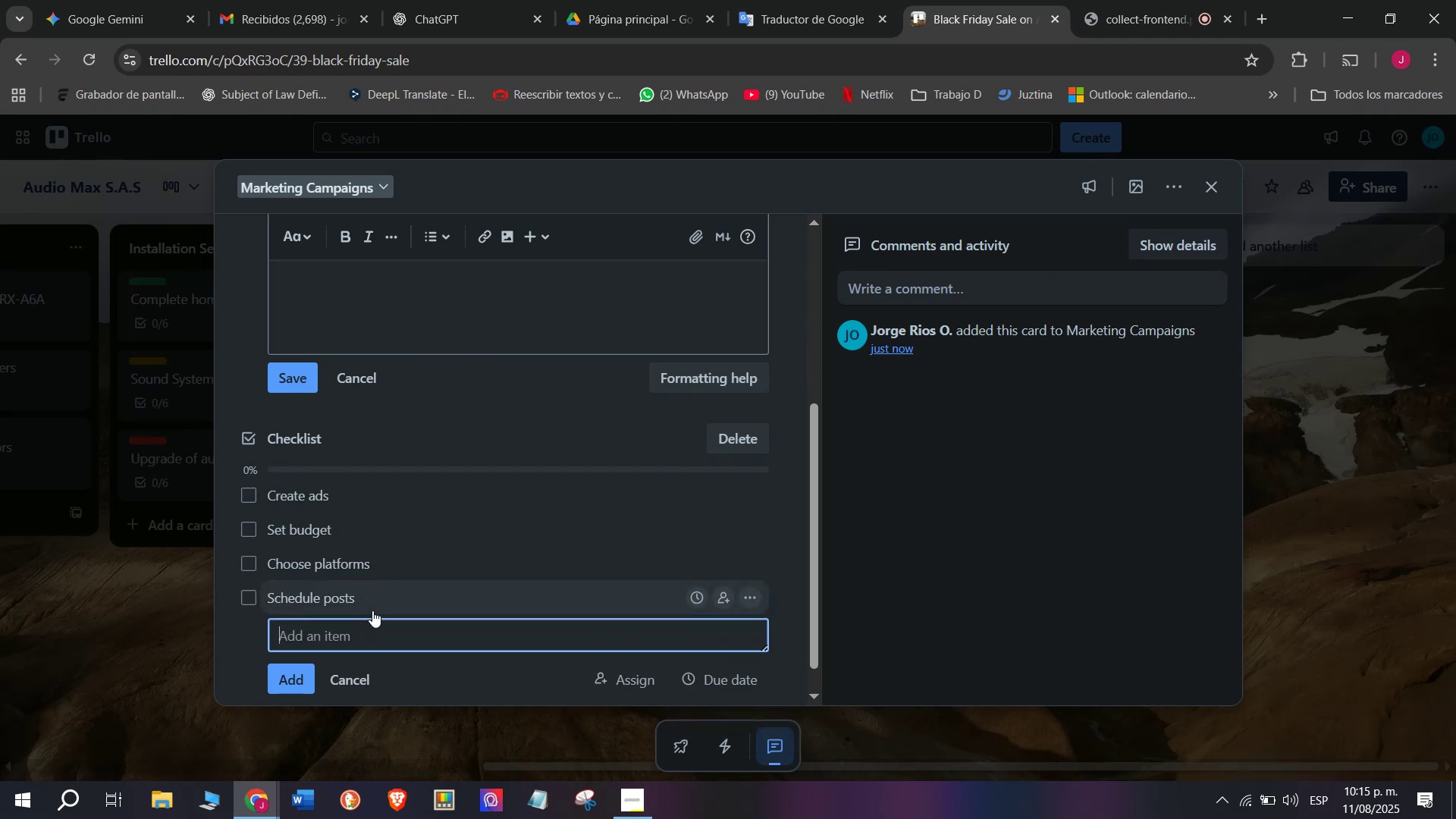 
type(Monitor results)
 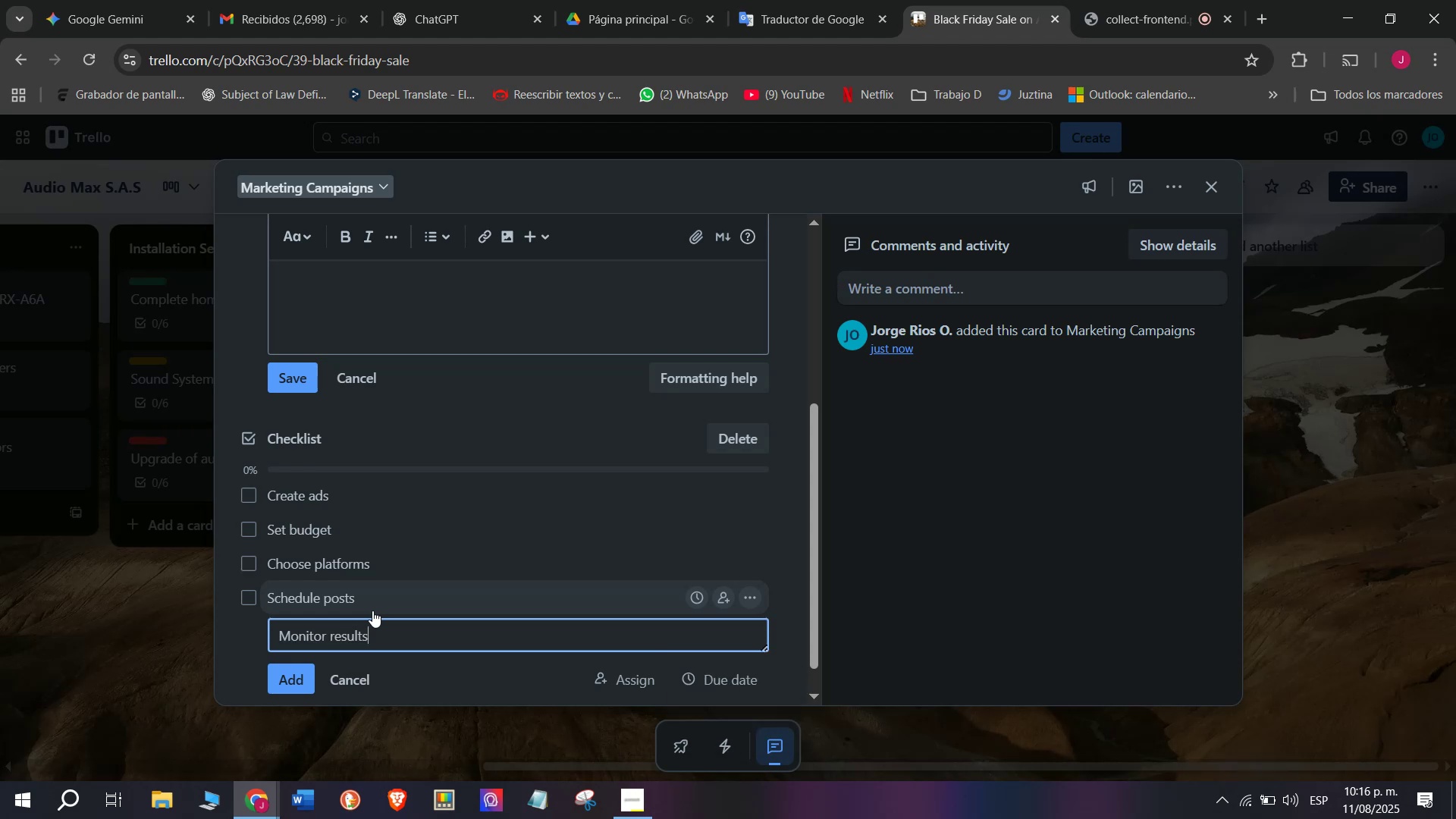 
key(Enter)
 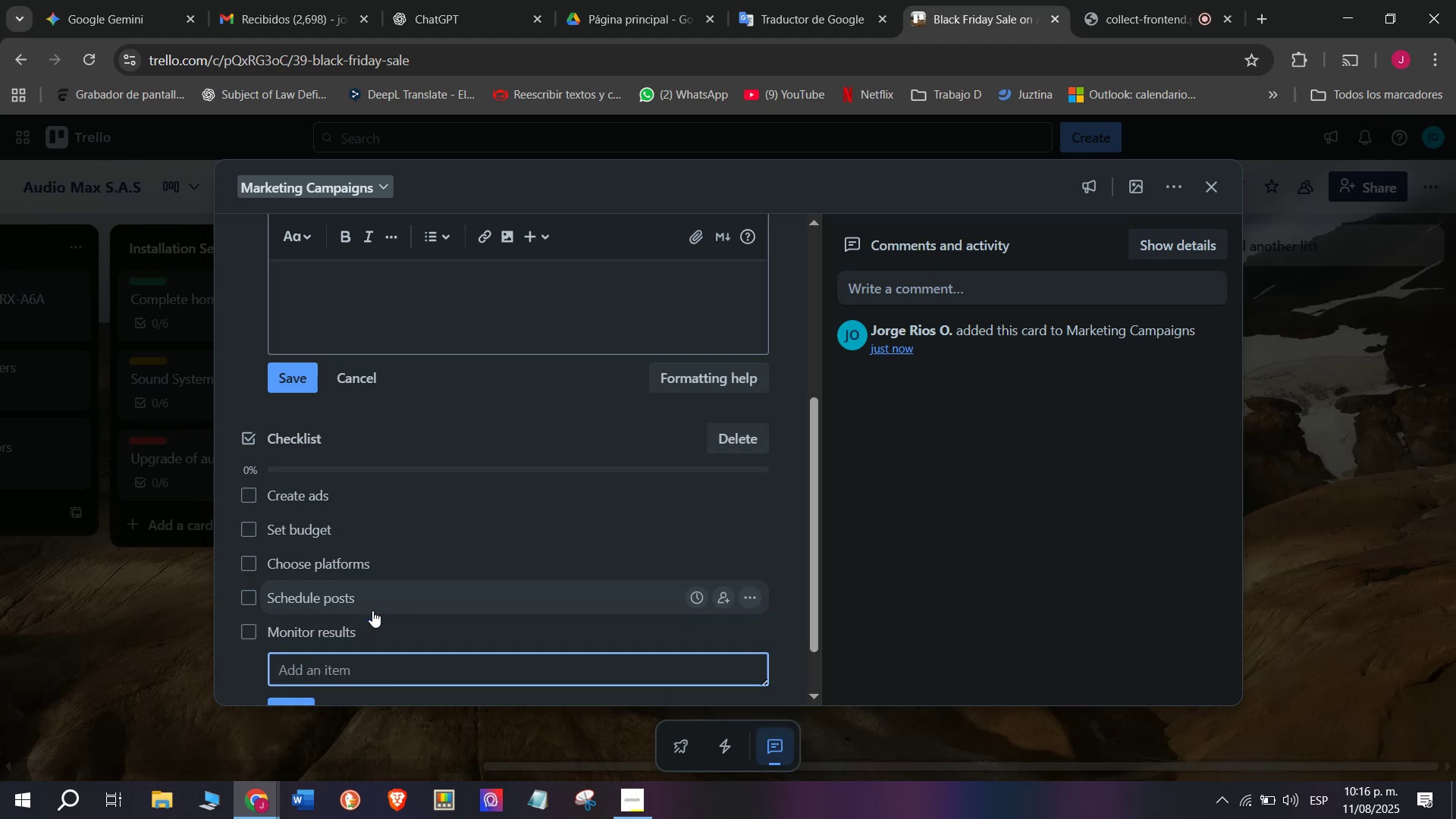 
scroll: coordinate [378, 629], scroll_direction: down, amount: 1.0
 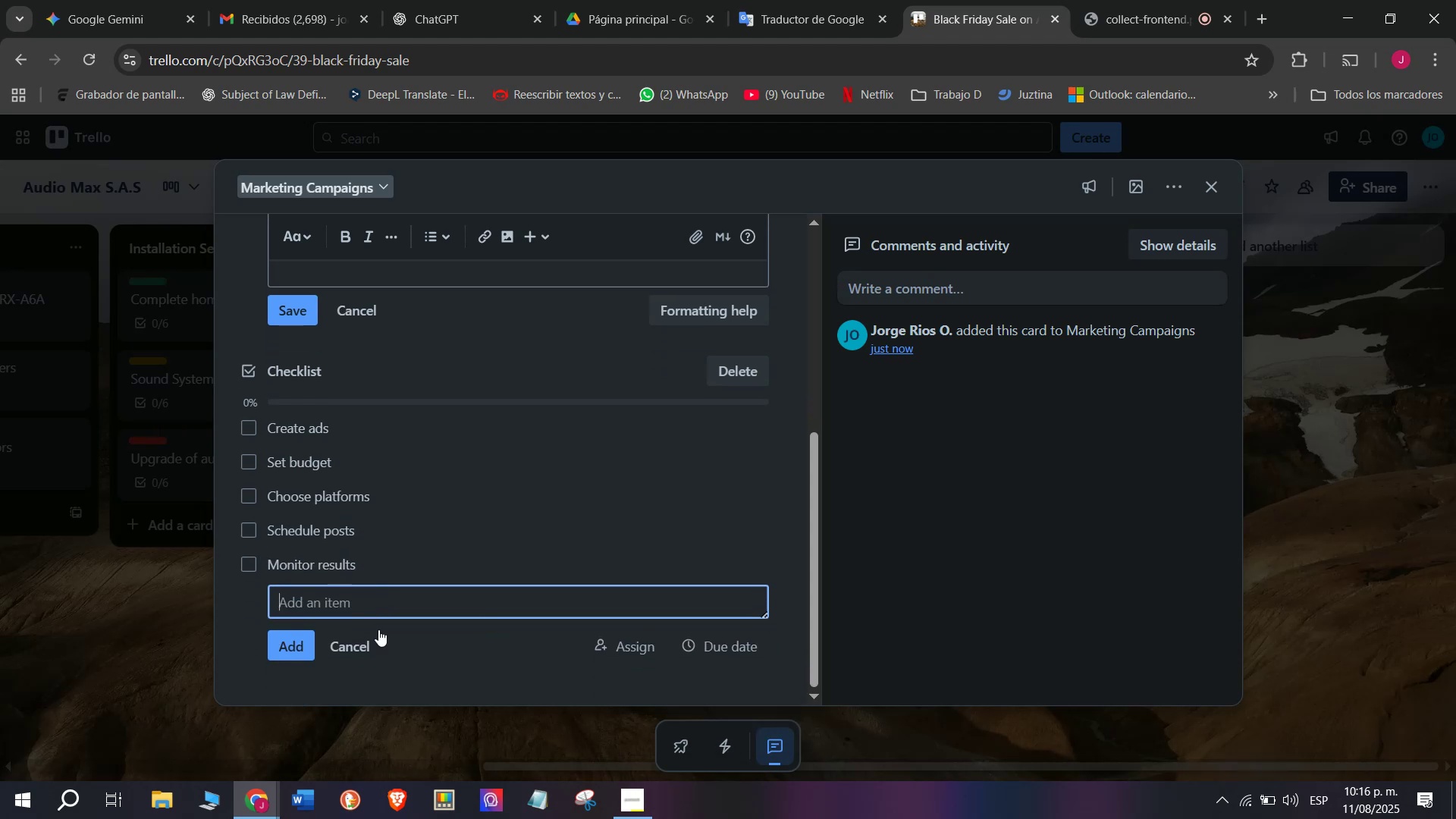 
type(Adjust strategy)
 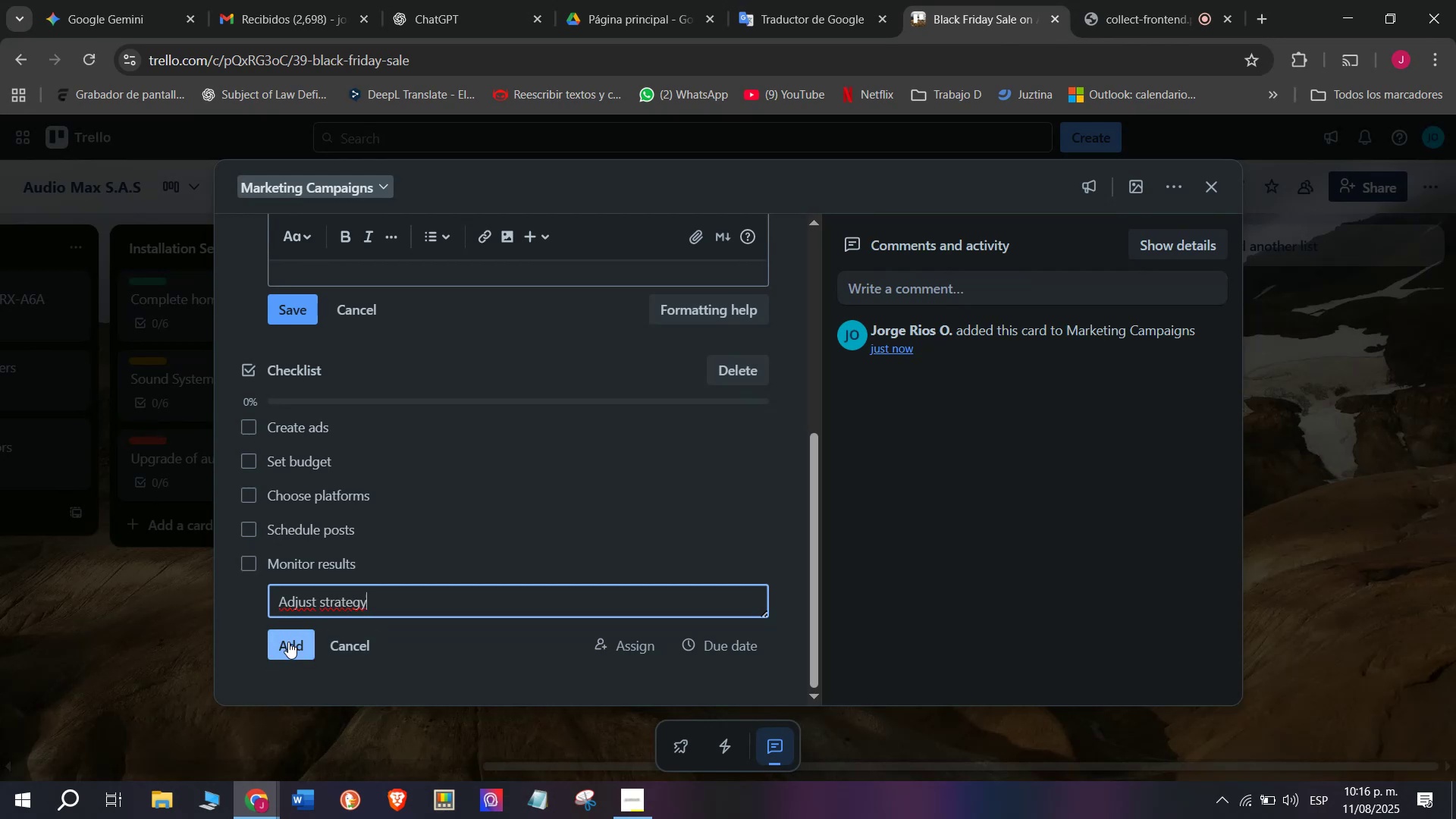 
left_click([288, 642])
 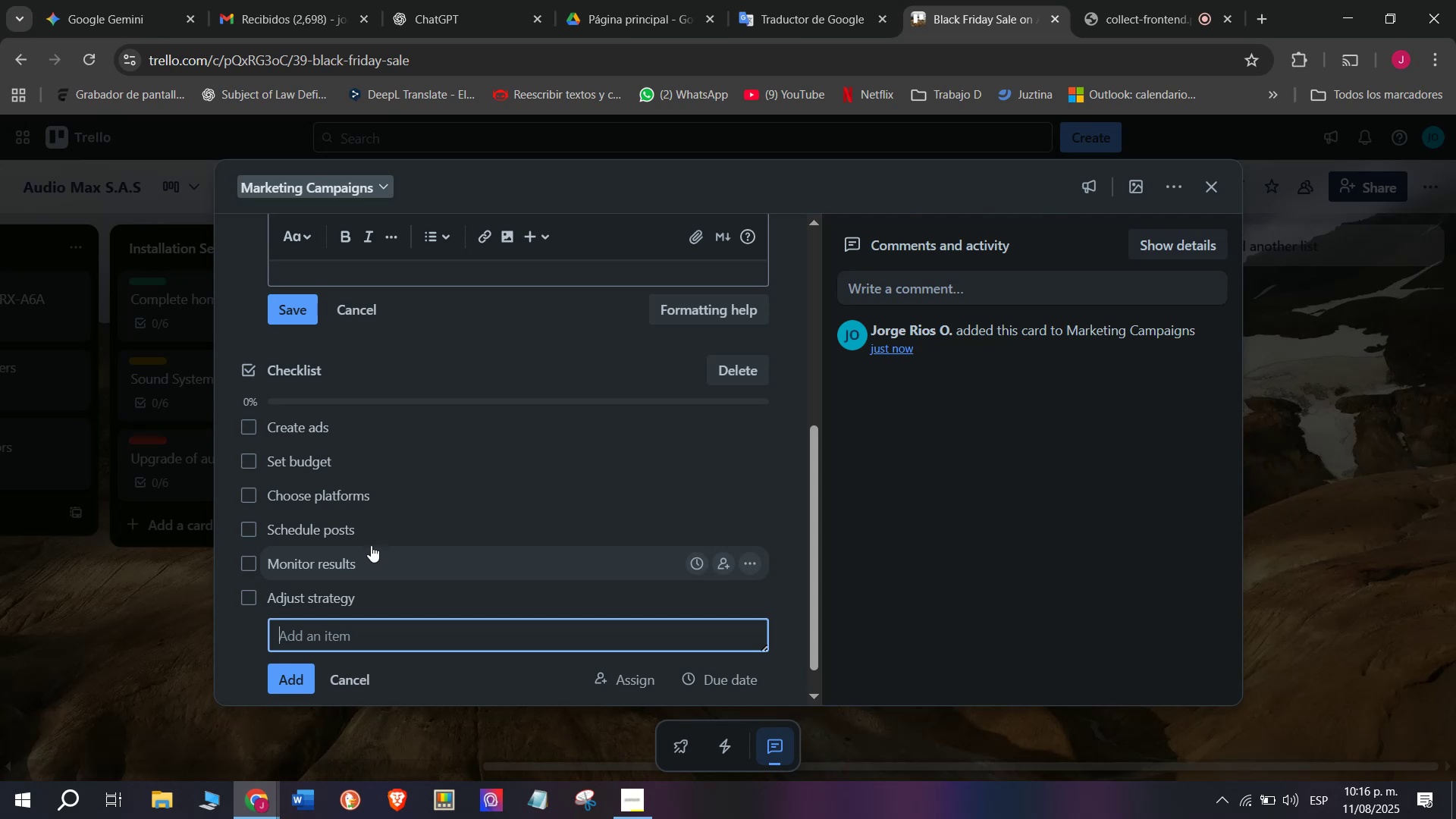 
scroll: coordinate [356, 449], scroll_direction: up, amount: 3.0
 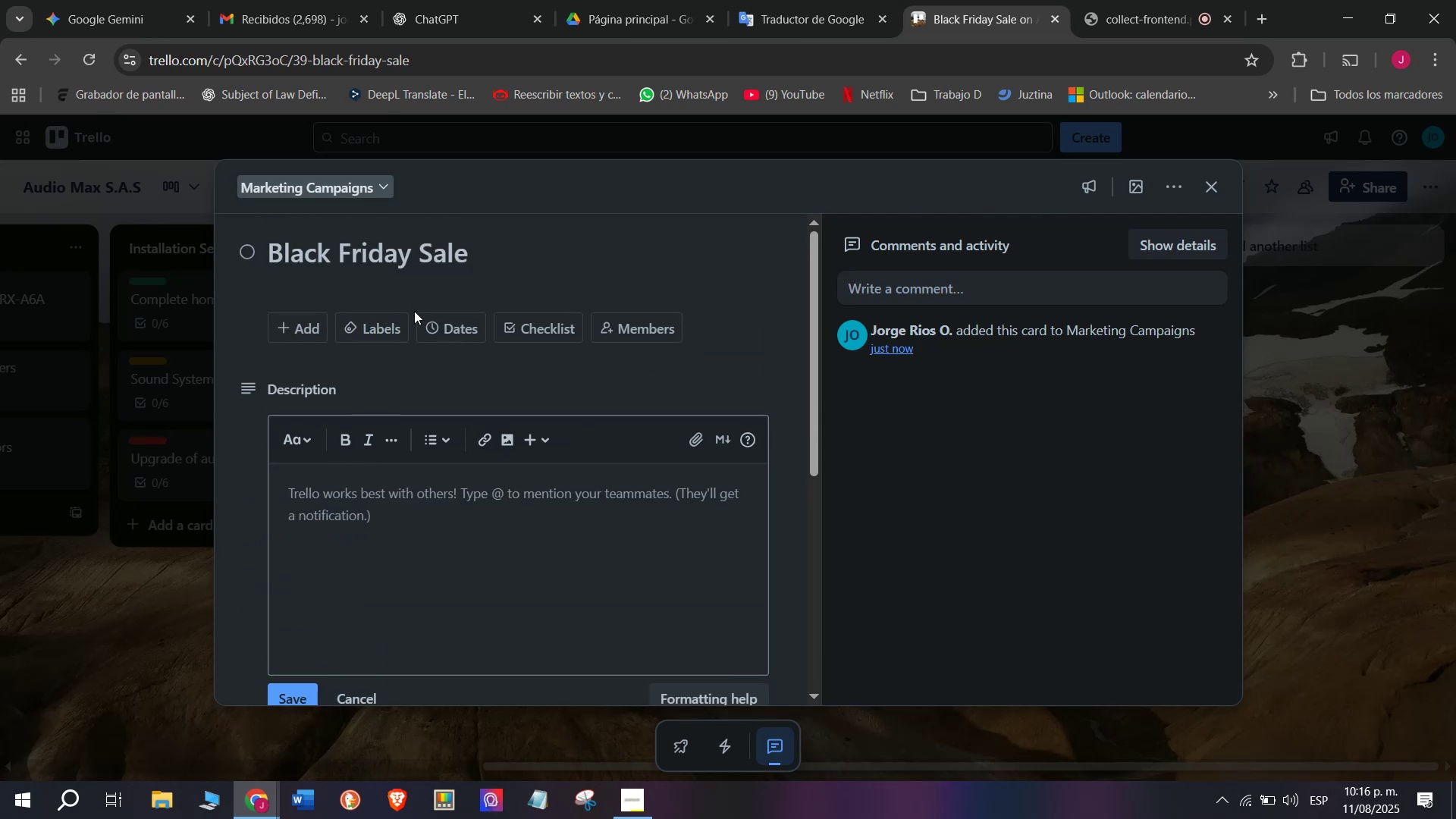 
left_click([360, 318])
 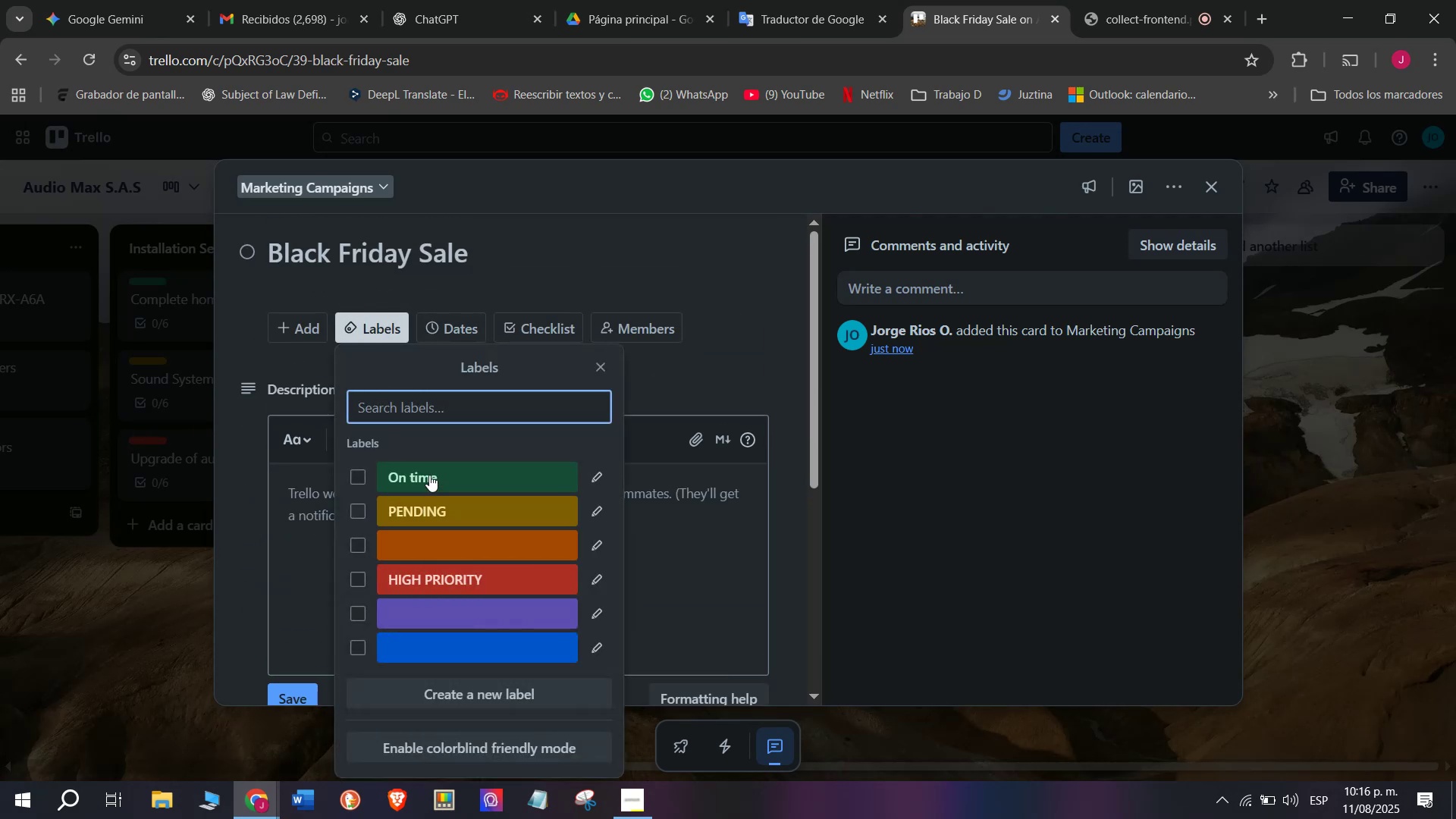 
left_click([429, 472])
 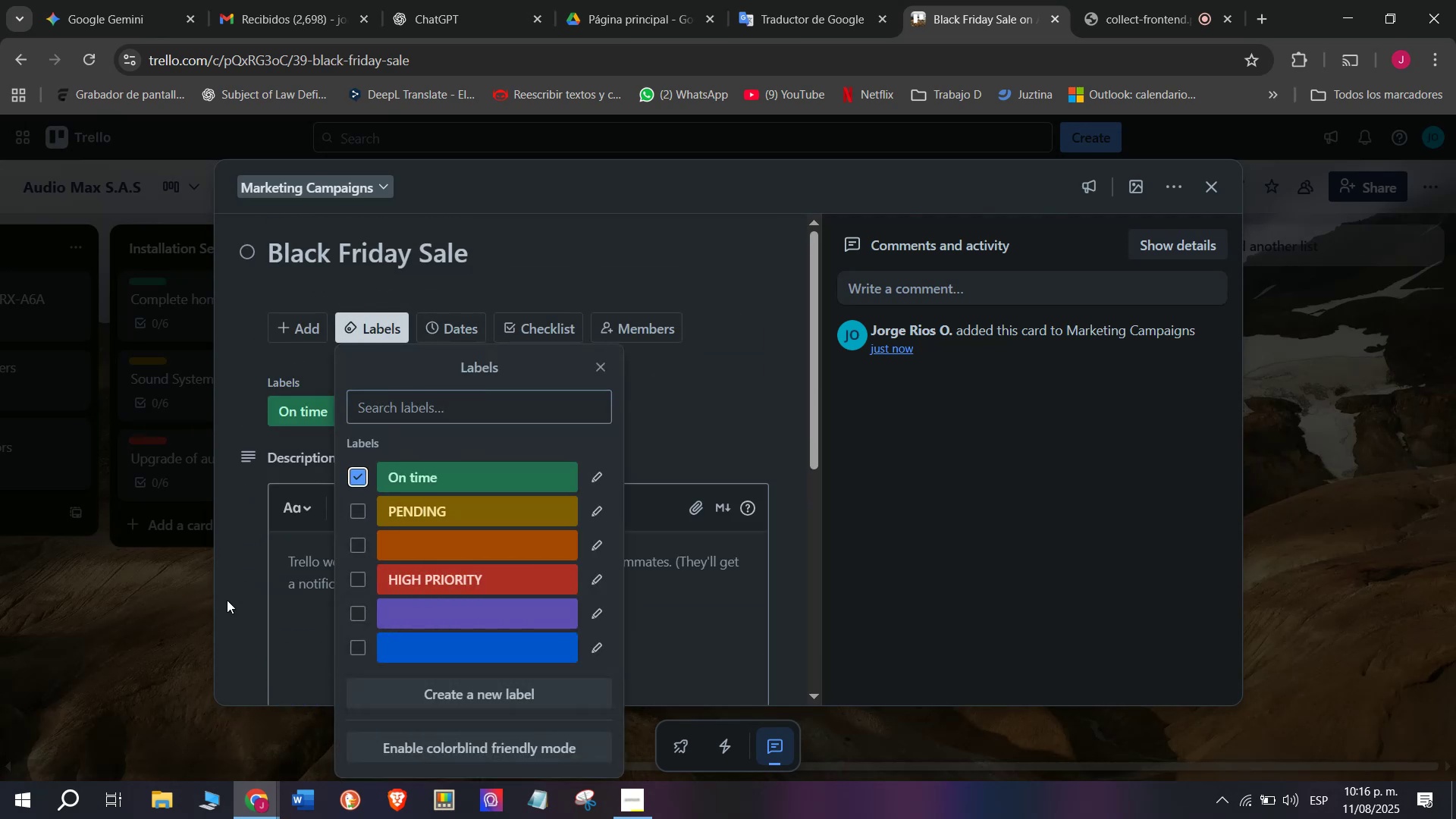 
left_click([228, 600])
 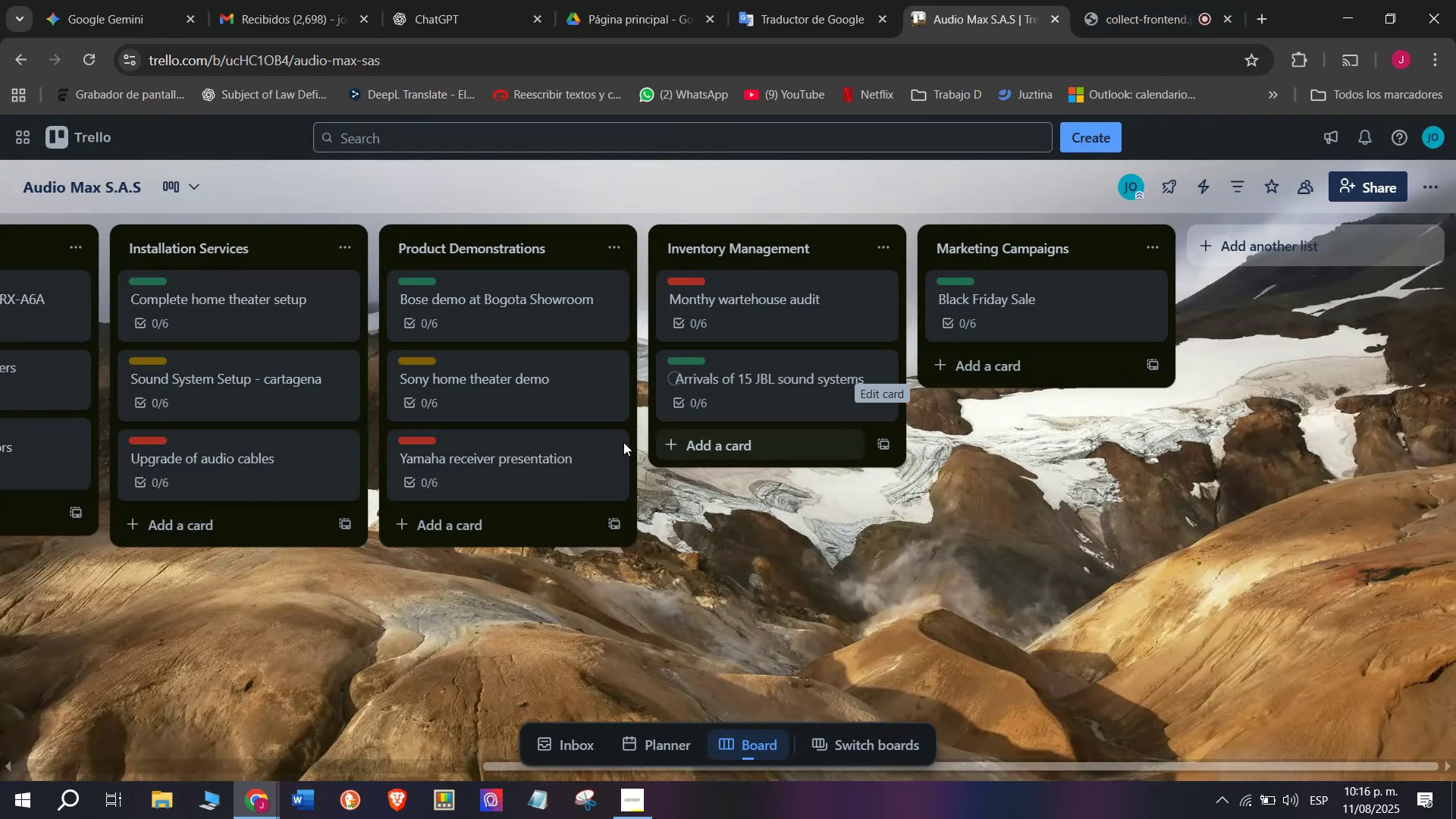 
wait(6.52)
 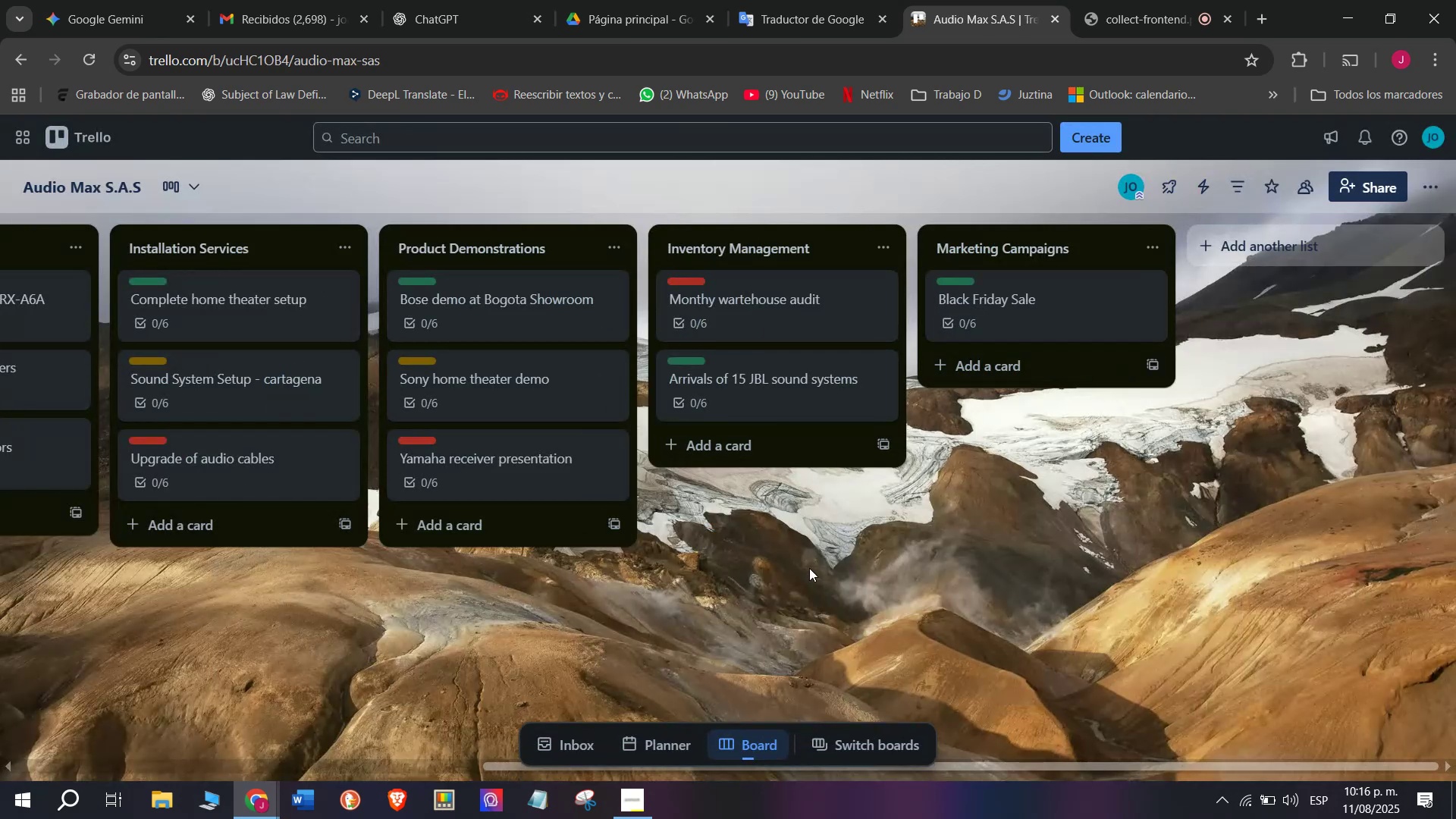 
left_click([1169, 0])
 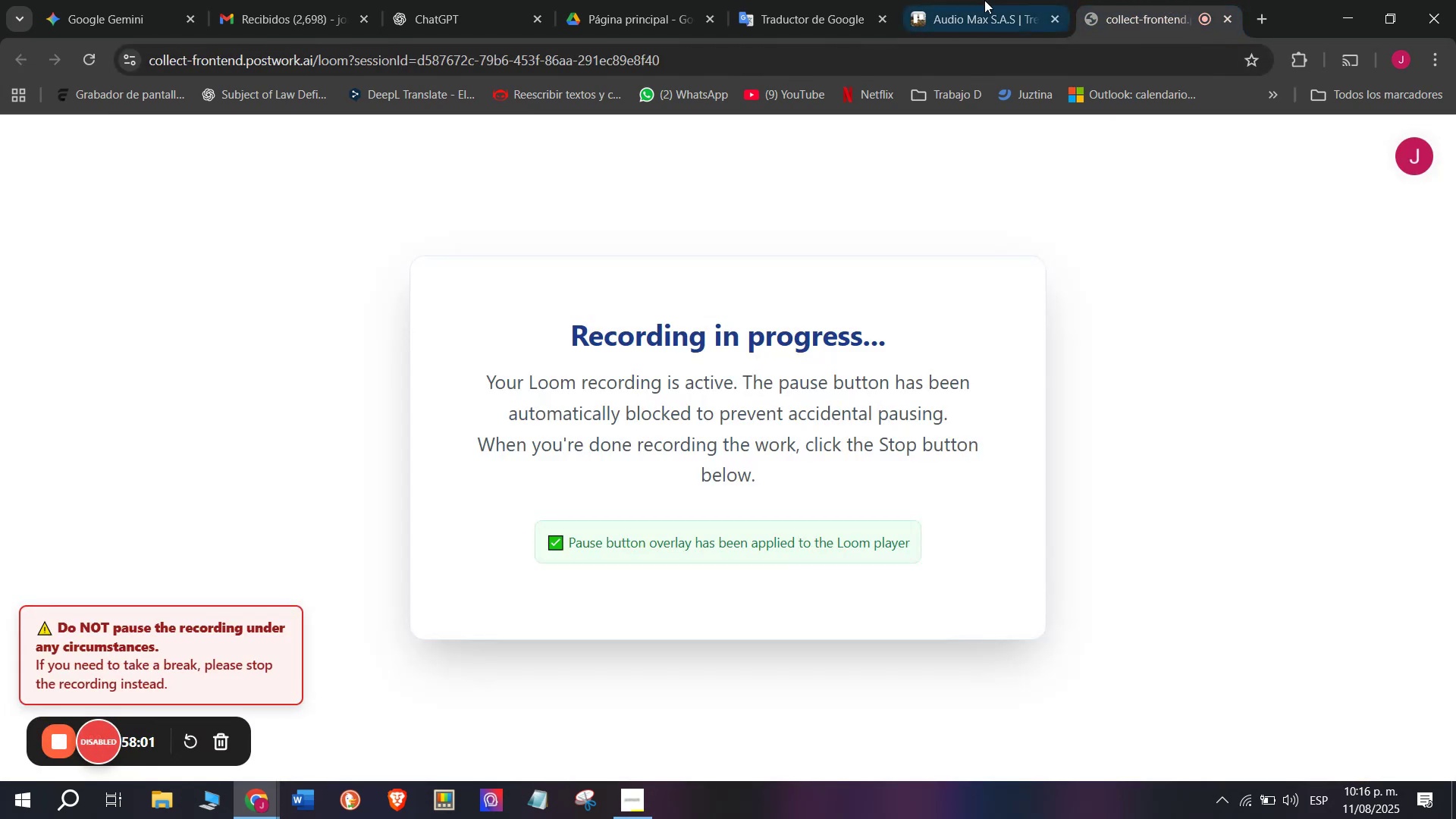 
left_click([1004, 0])
 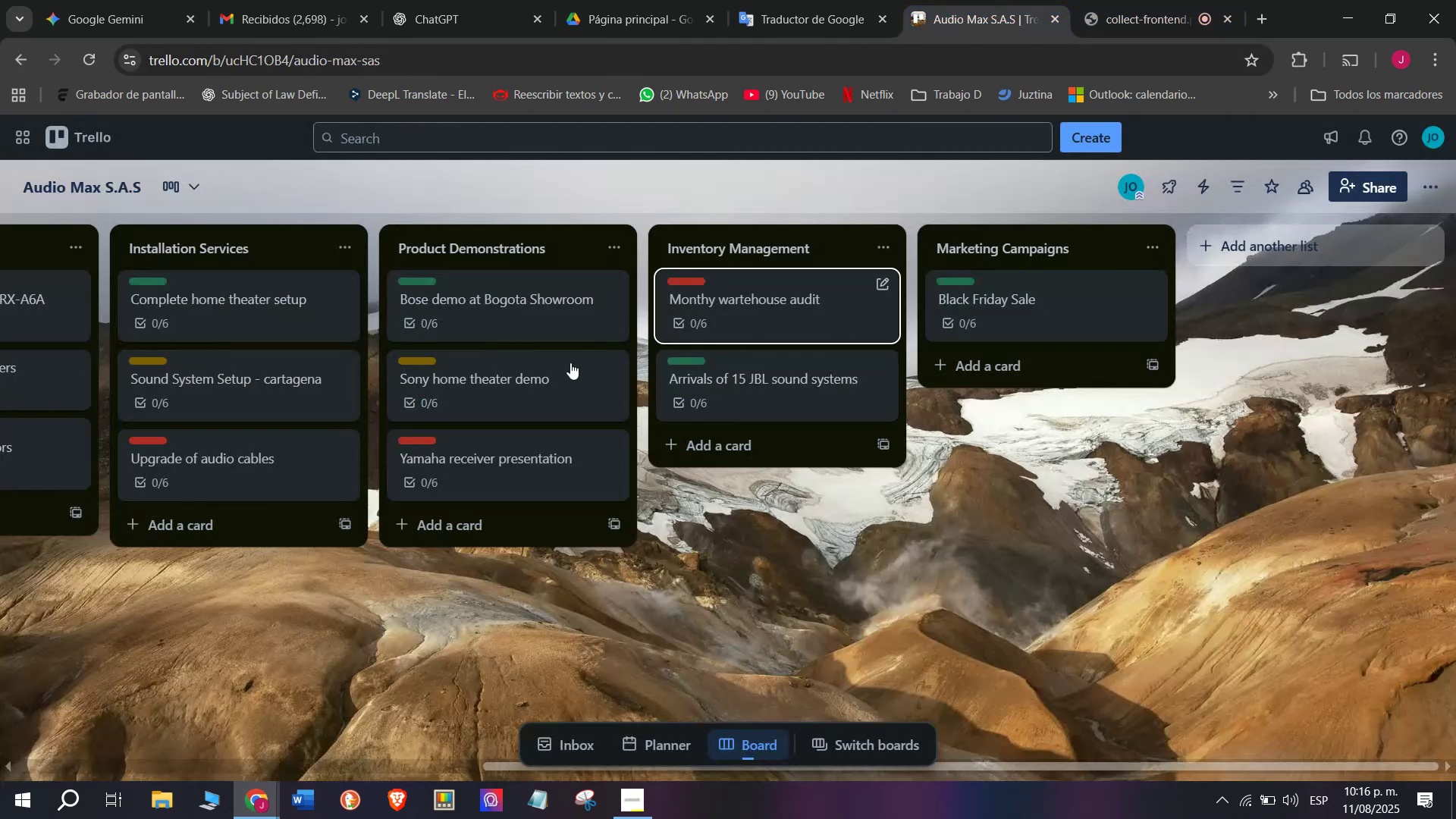 
scroll: coordinate [221, 360], scroll_direction: up, amount: 3.0
 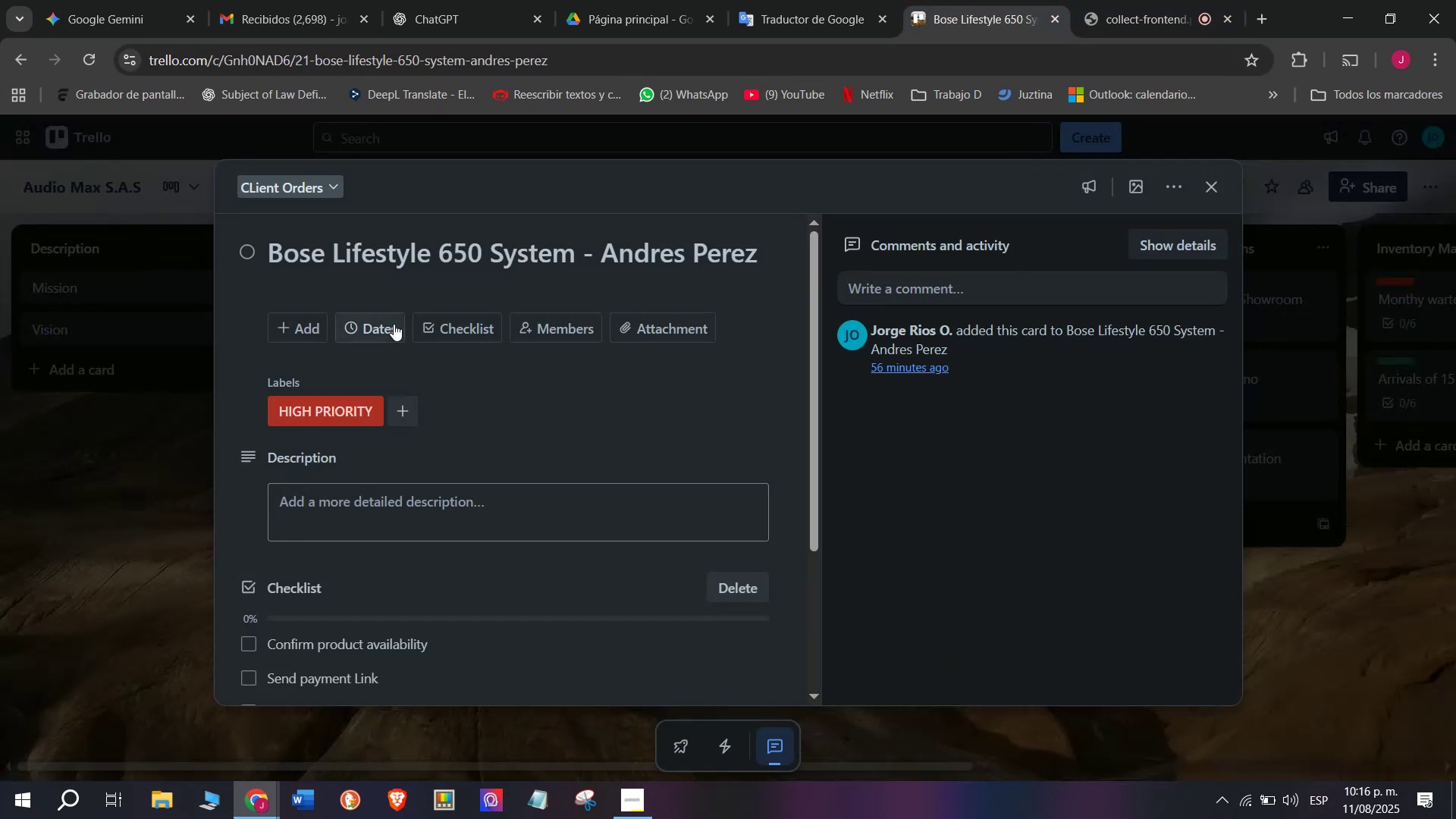 
left_click([388, 327])
 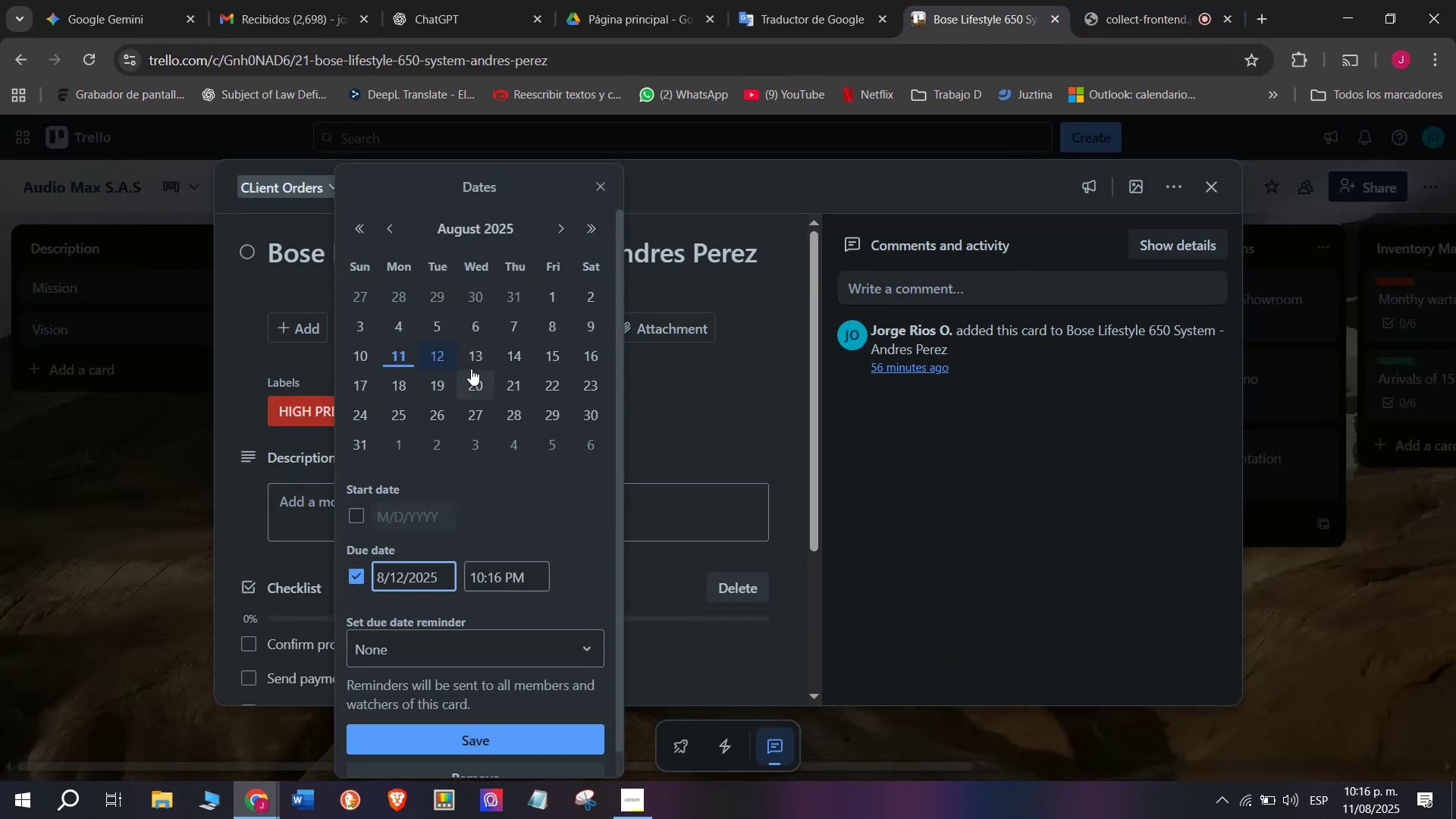 
left_click([473, 364])
 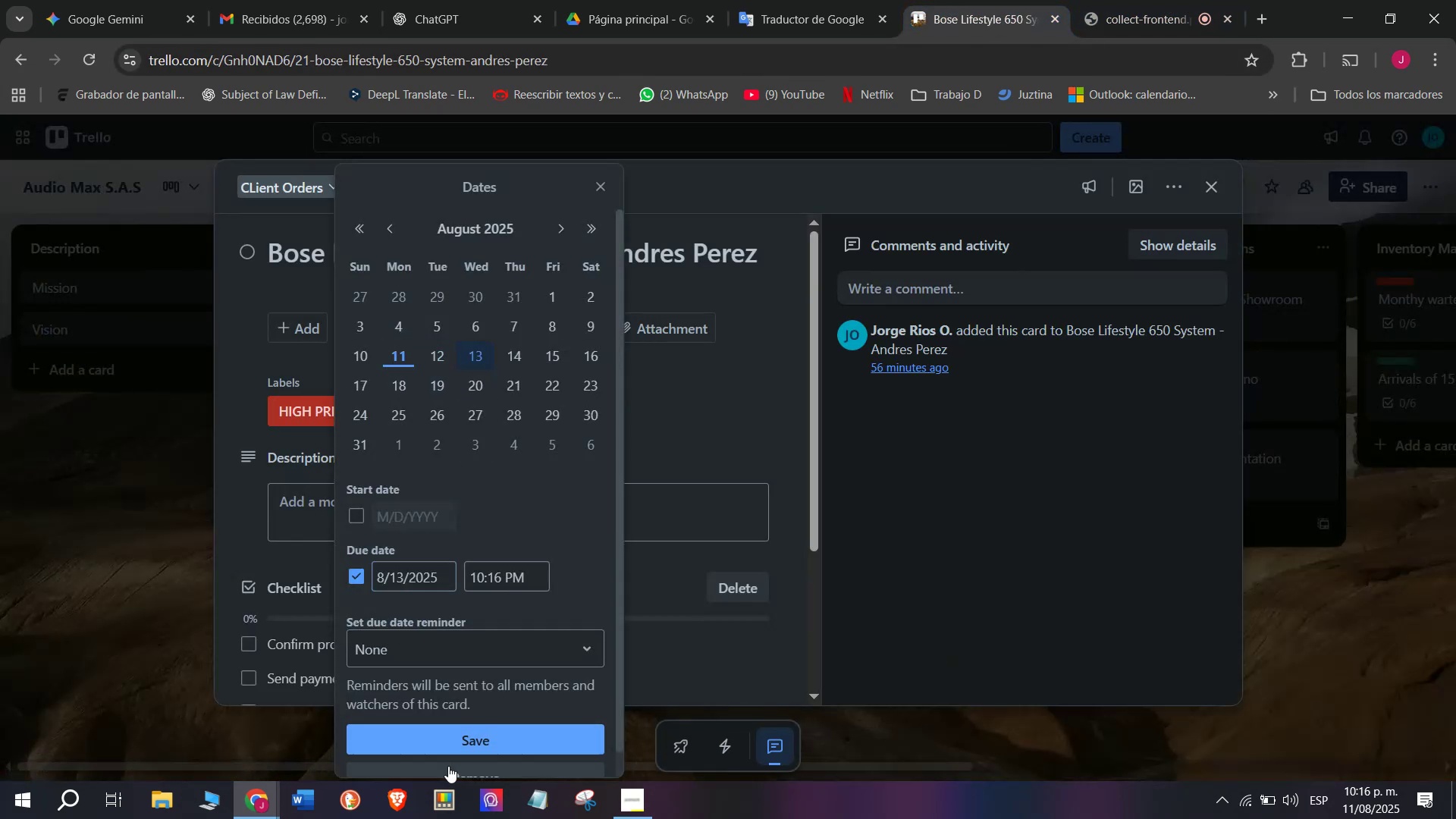 
left_click([461, 741])
 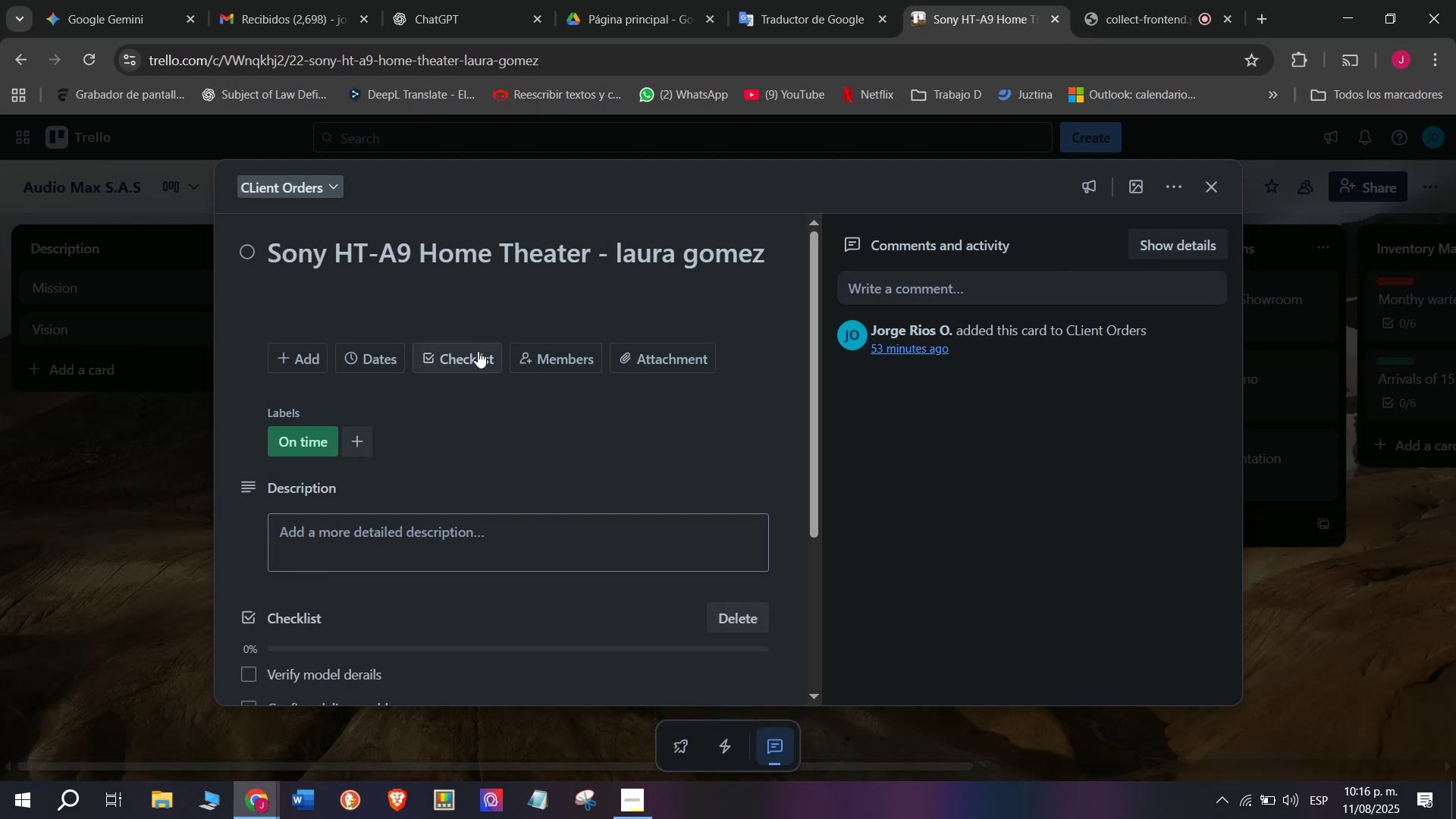 
left_click([386, 357])
 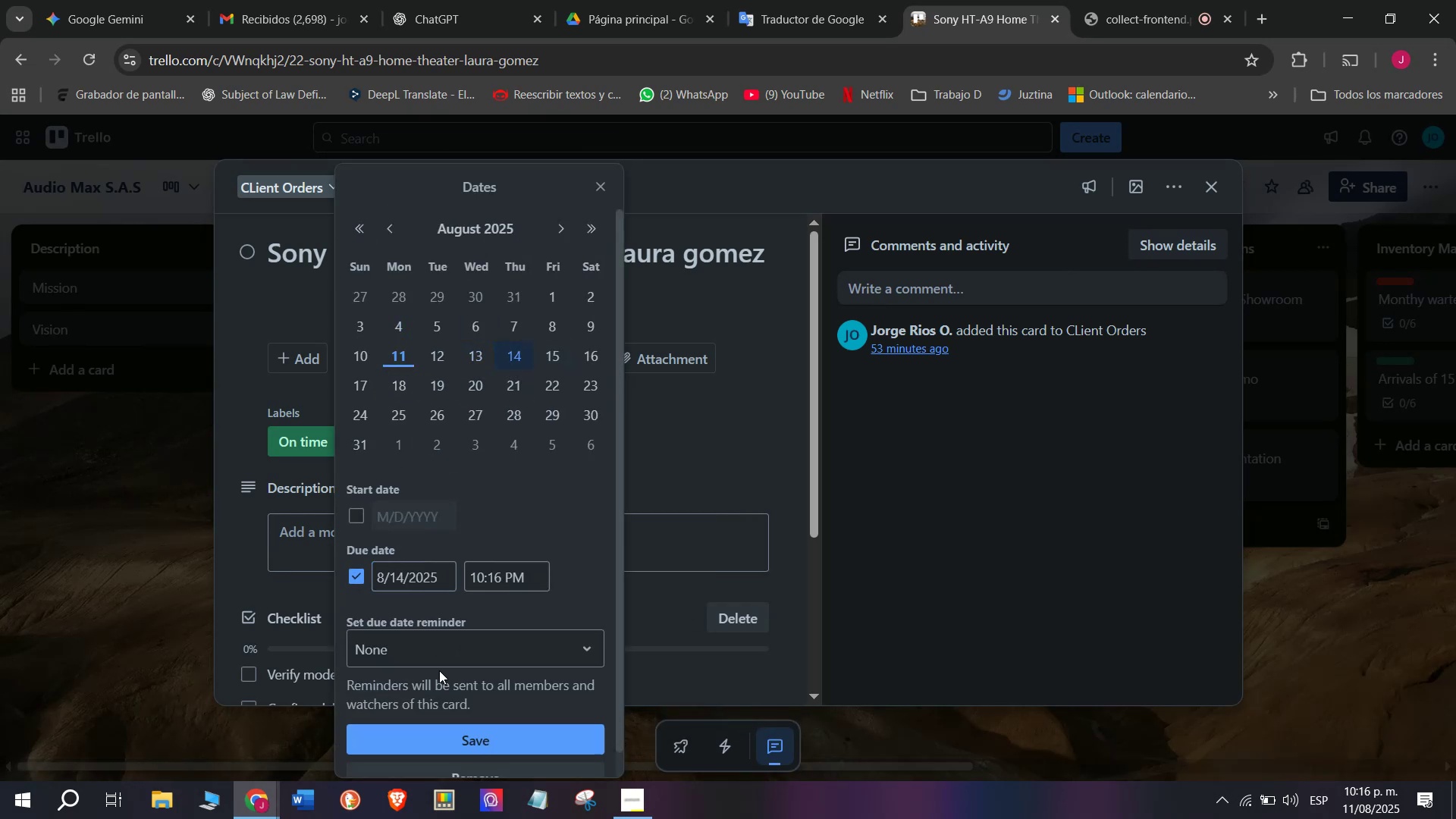 
left_click([449, 736])
 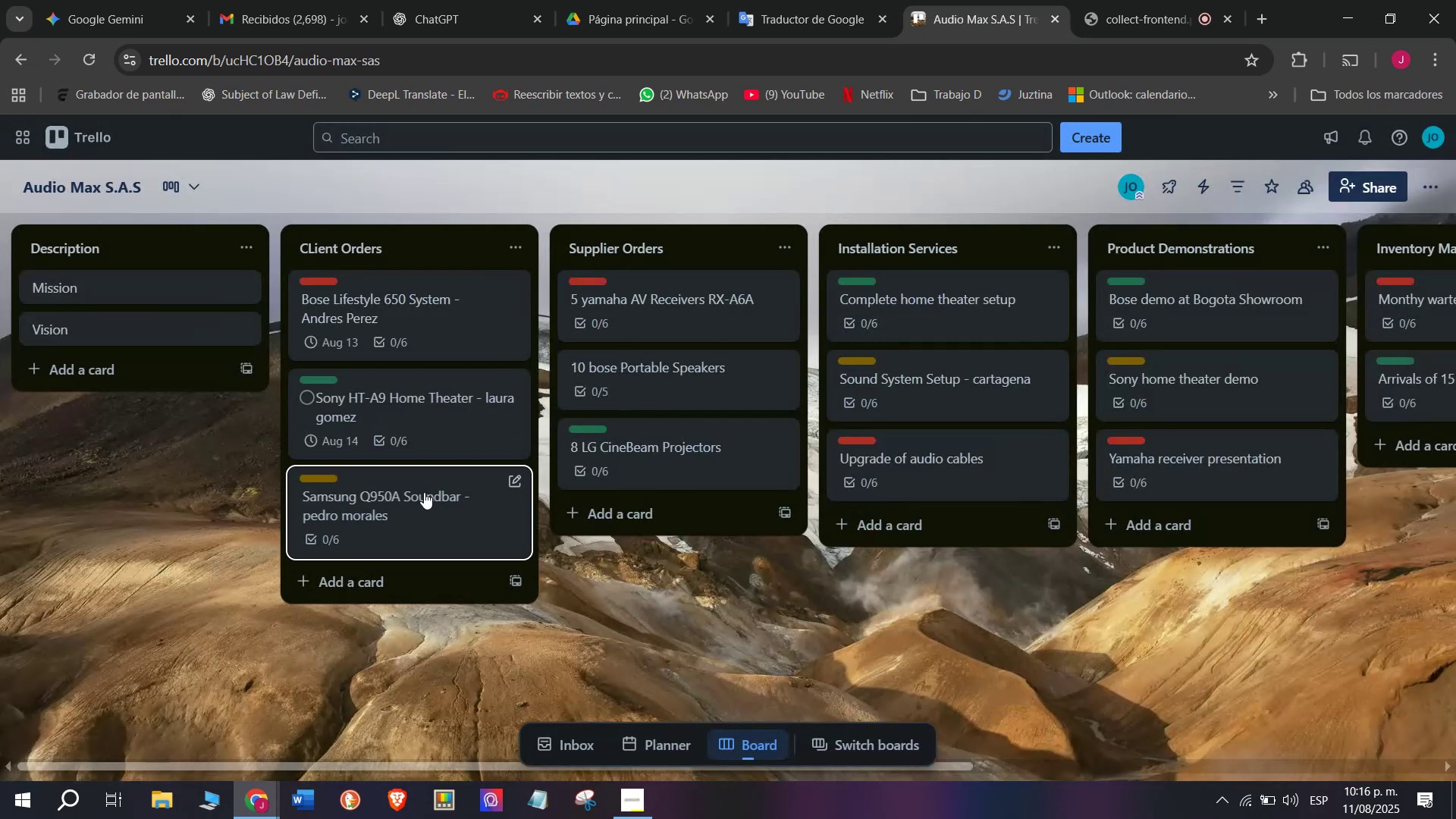 
left_click([424, 491])
 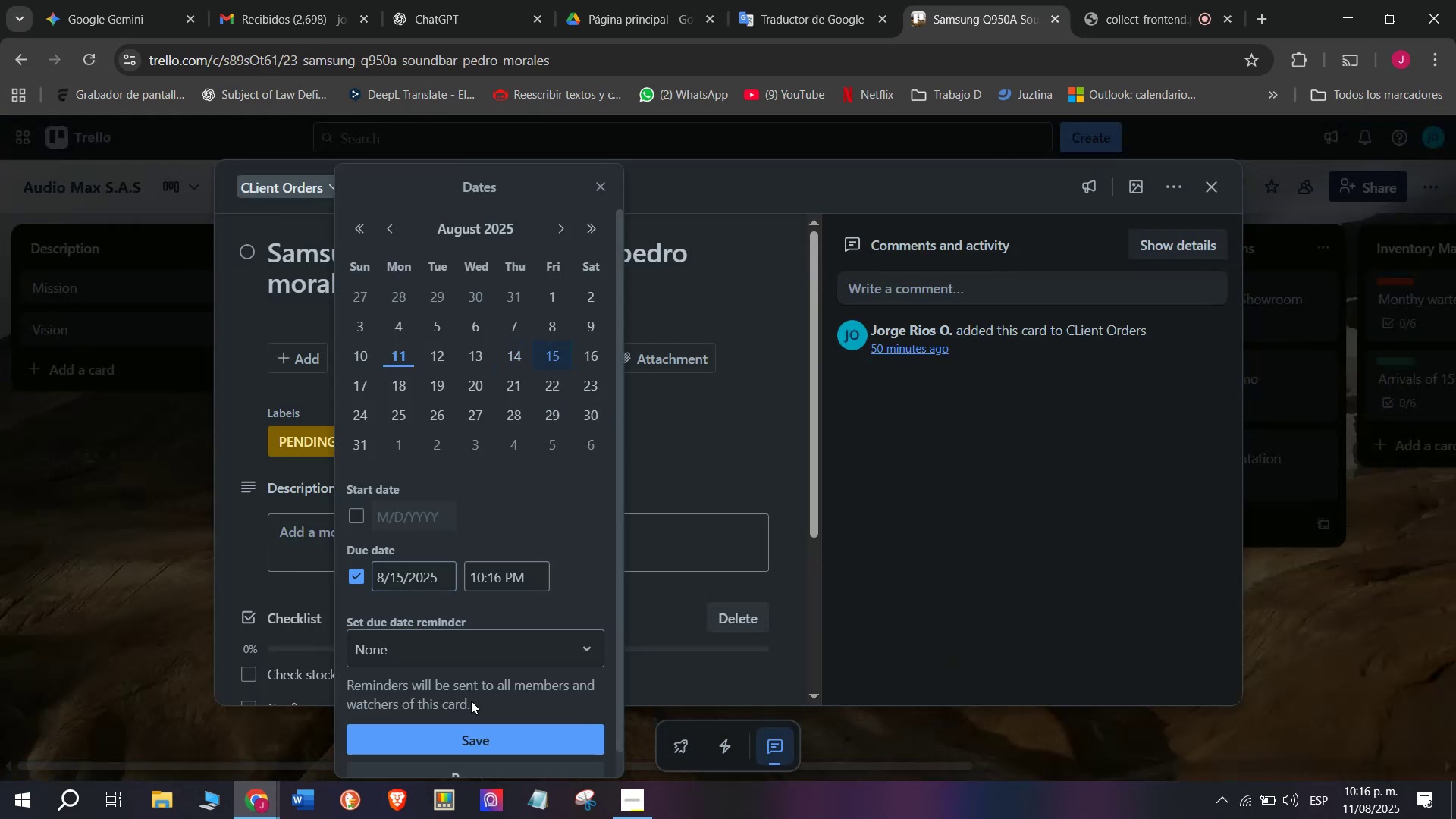 
left_click([472, 726])
 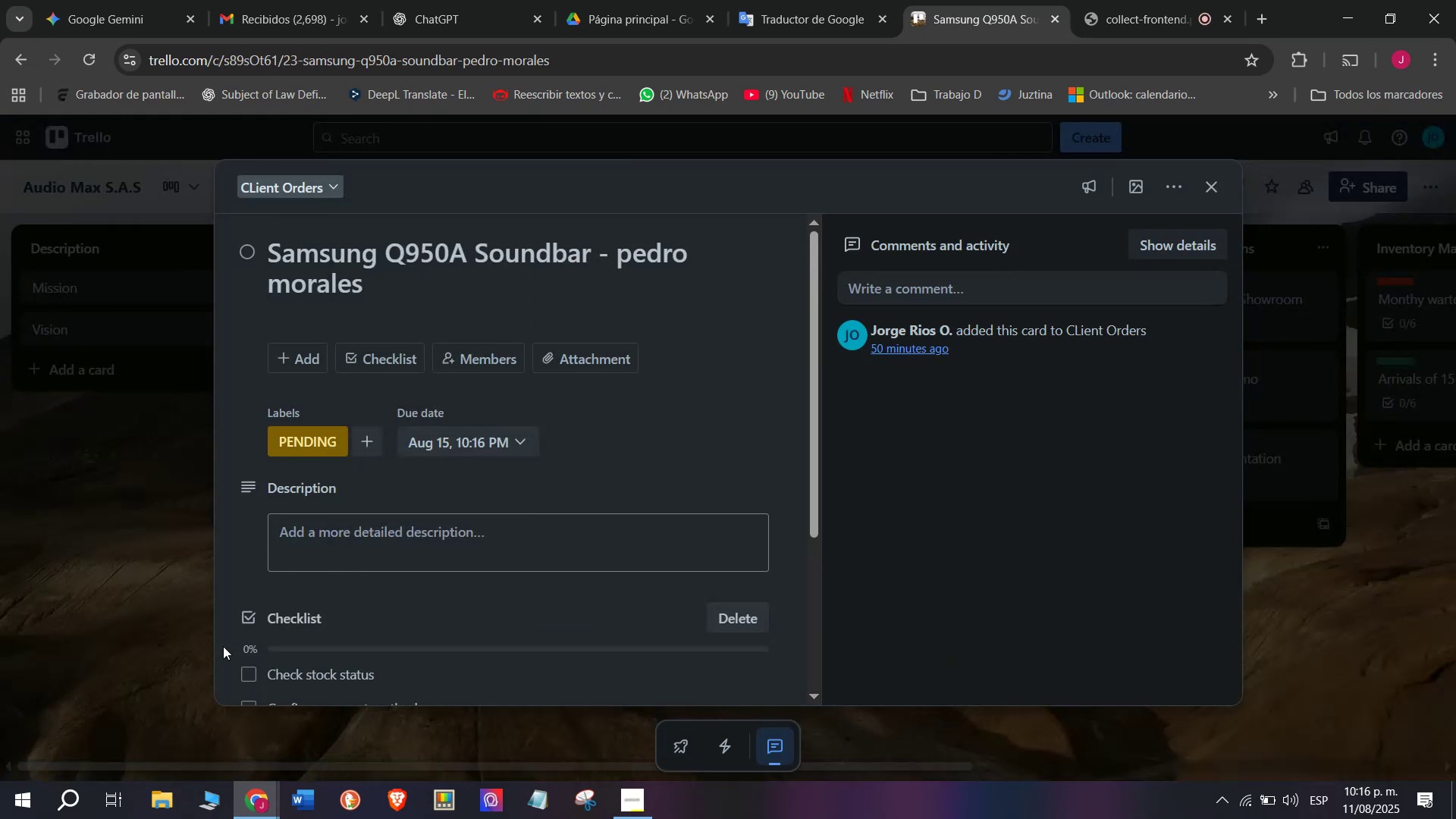 
left_click_drag(start_coordinate=[202, 636], to_coordinate=[198, 635])
 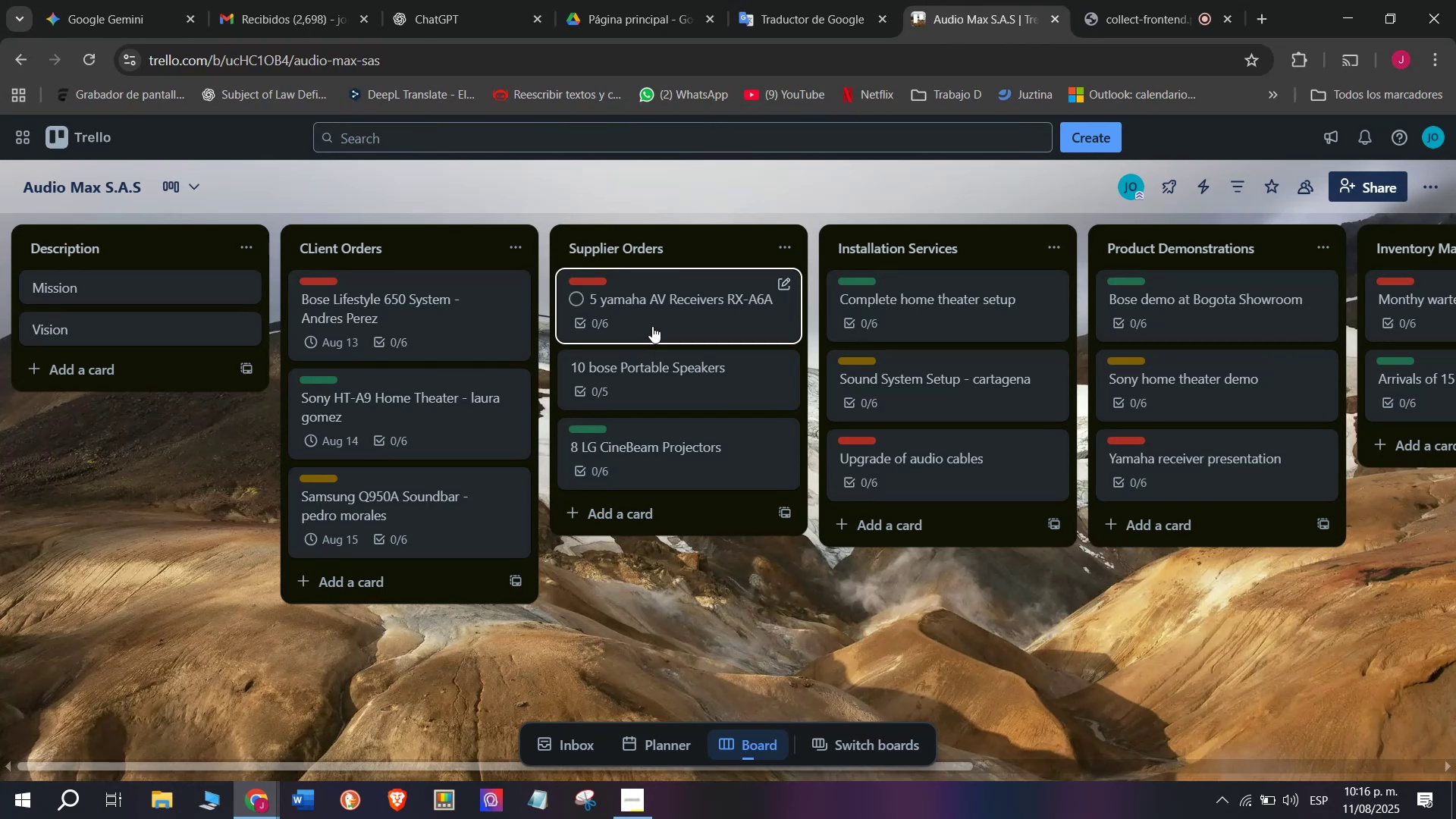 
left_click([658, 311])
 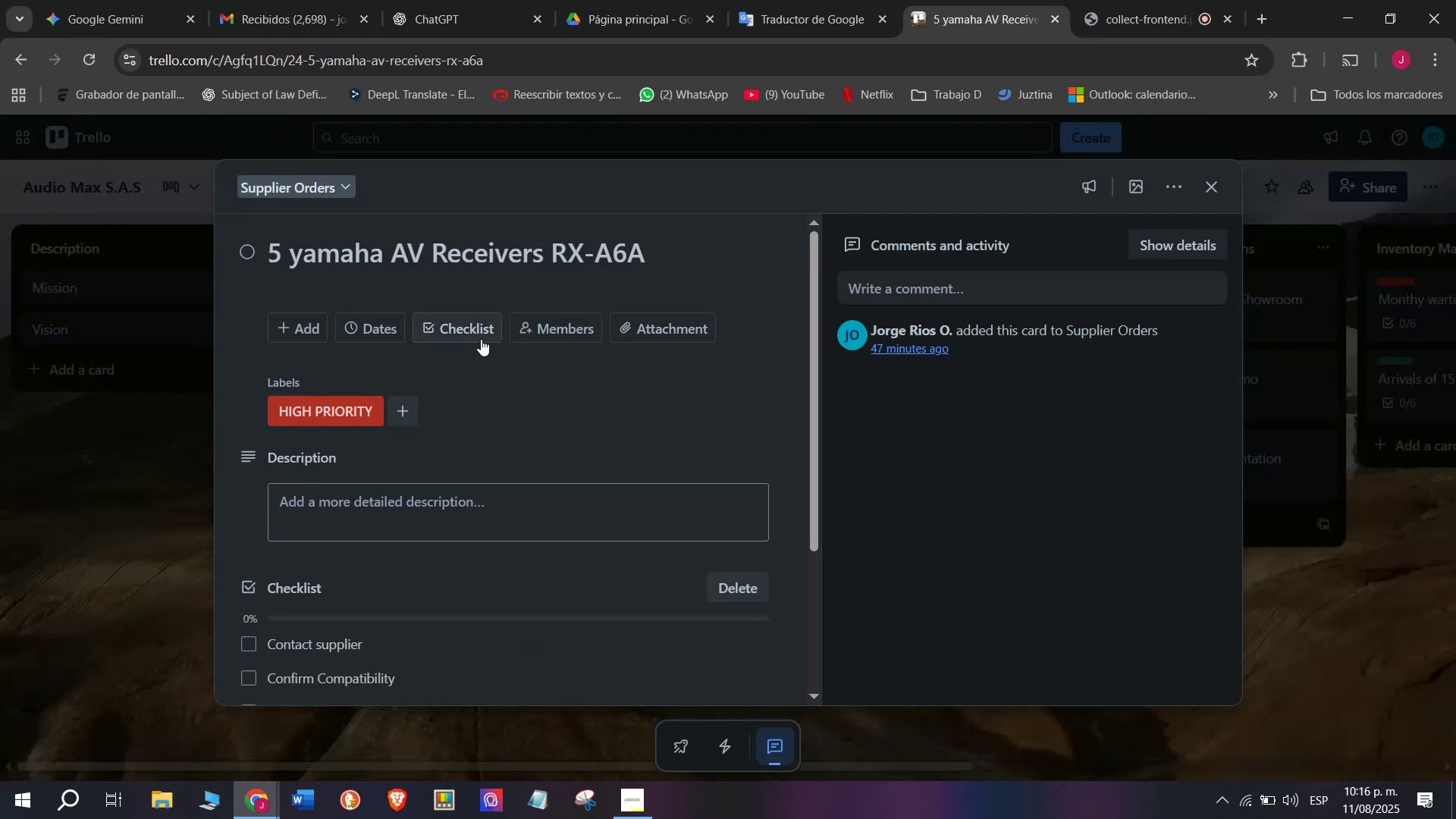 
mouse_move([400, 349])
 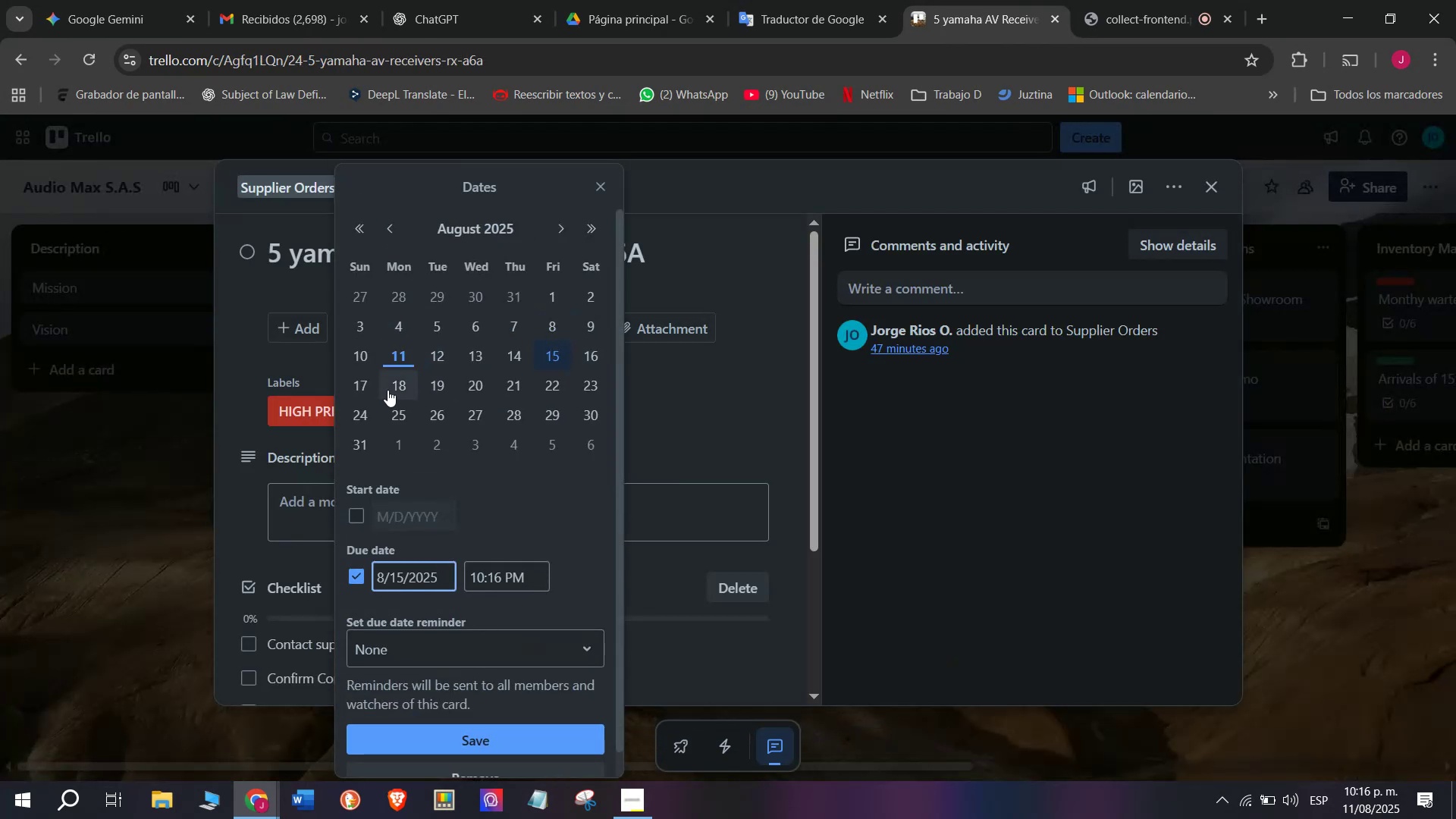 
left_click([391, 384])
 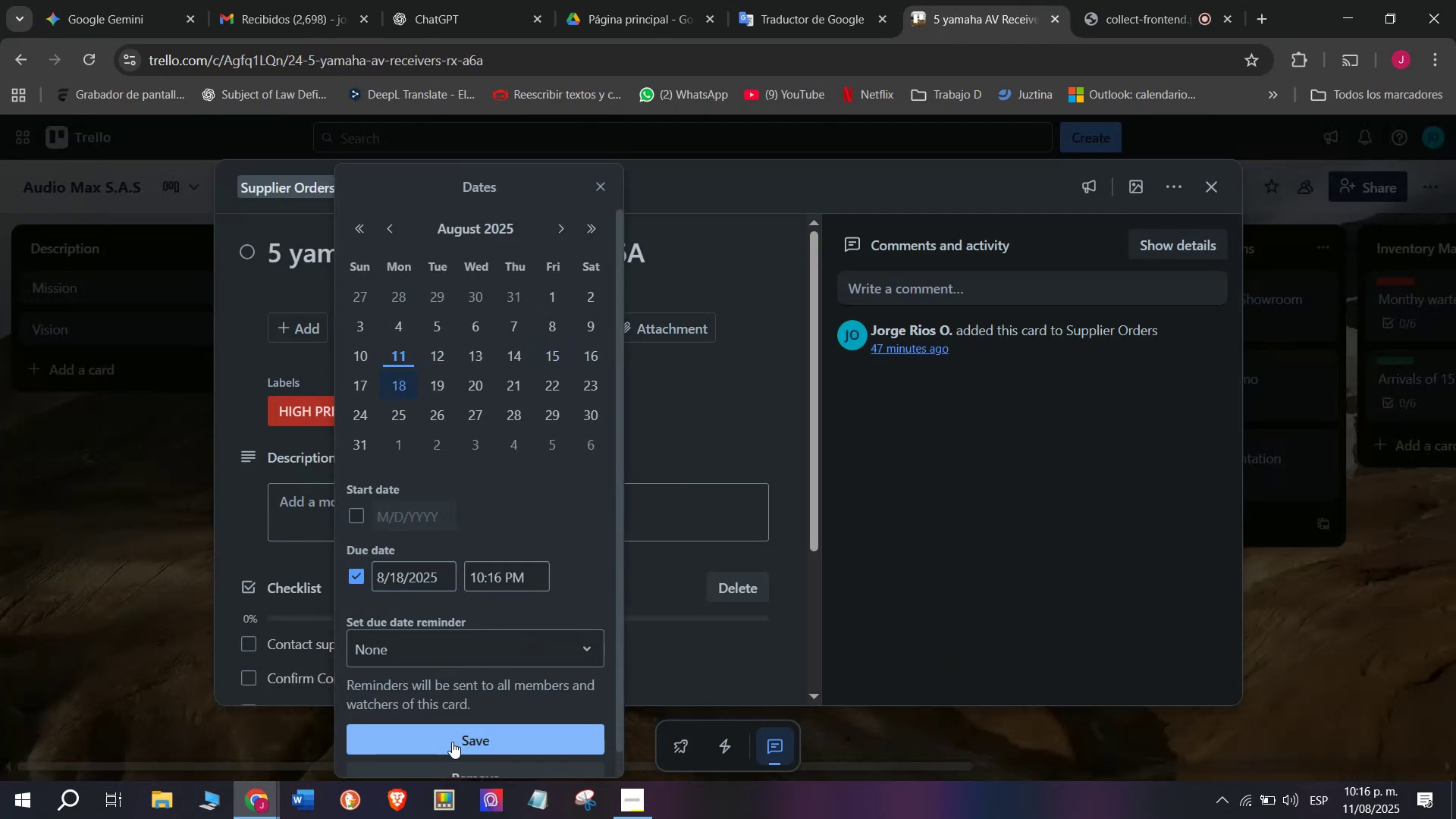 
double_click([153, 530])
 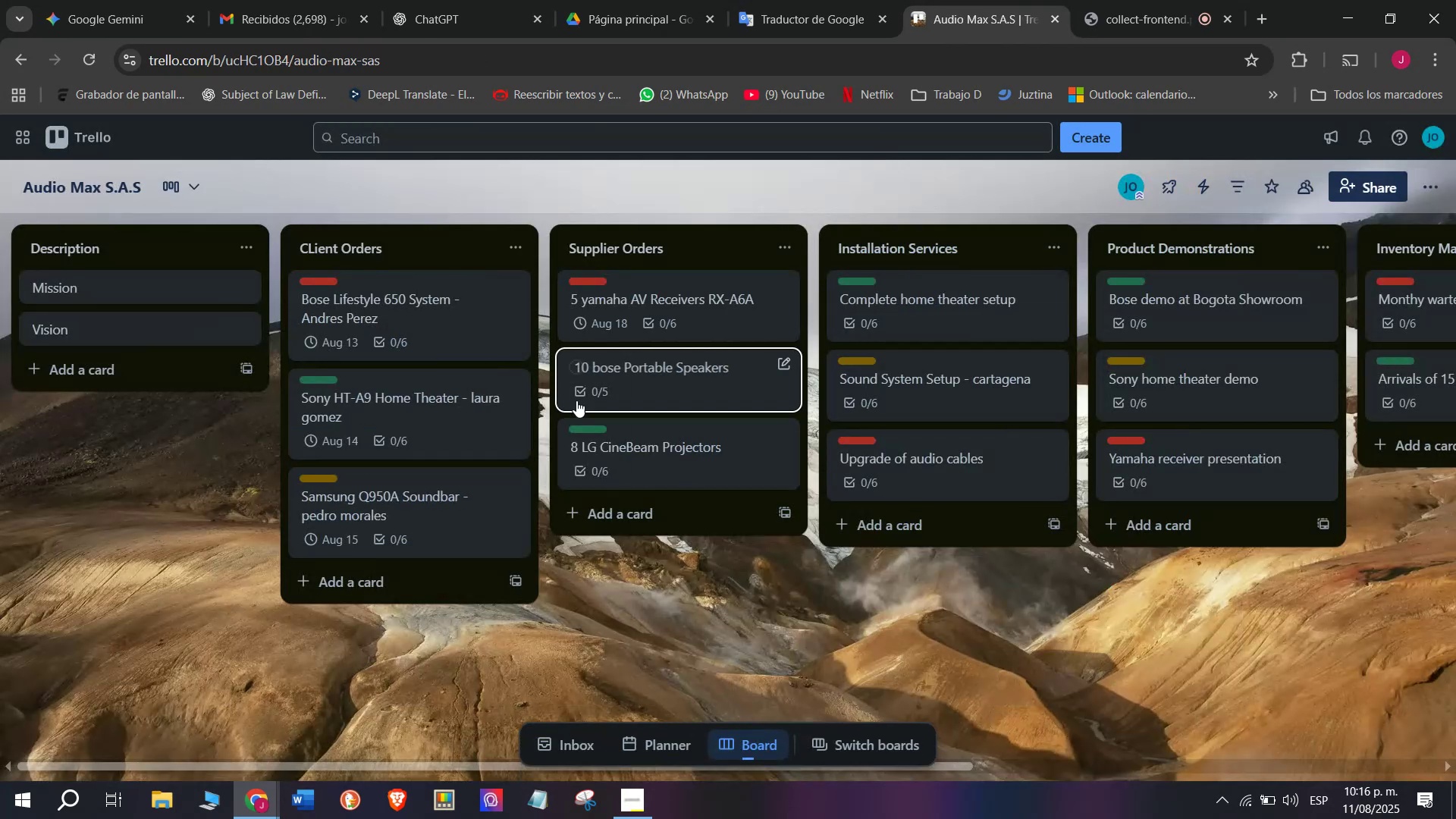 
left_click([598, 394])
 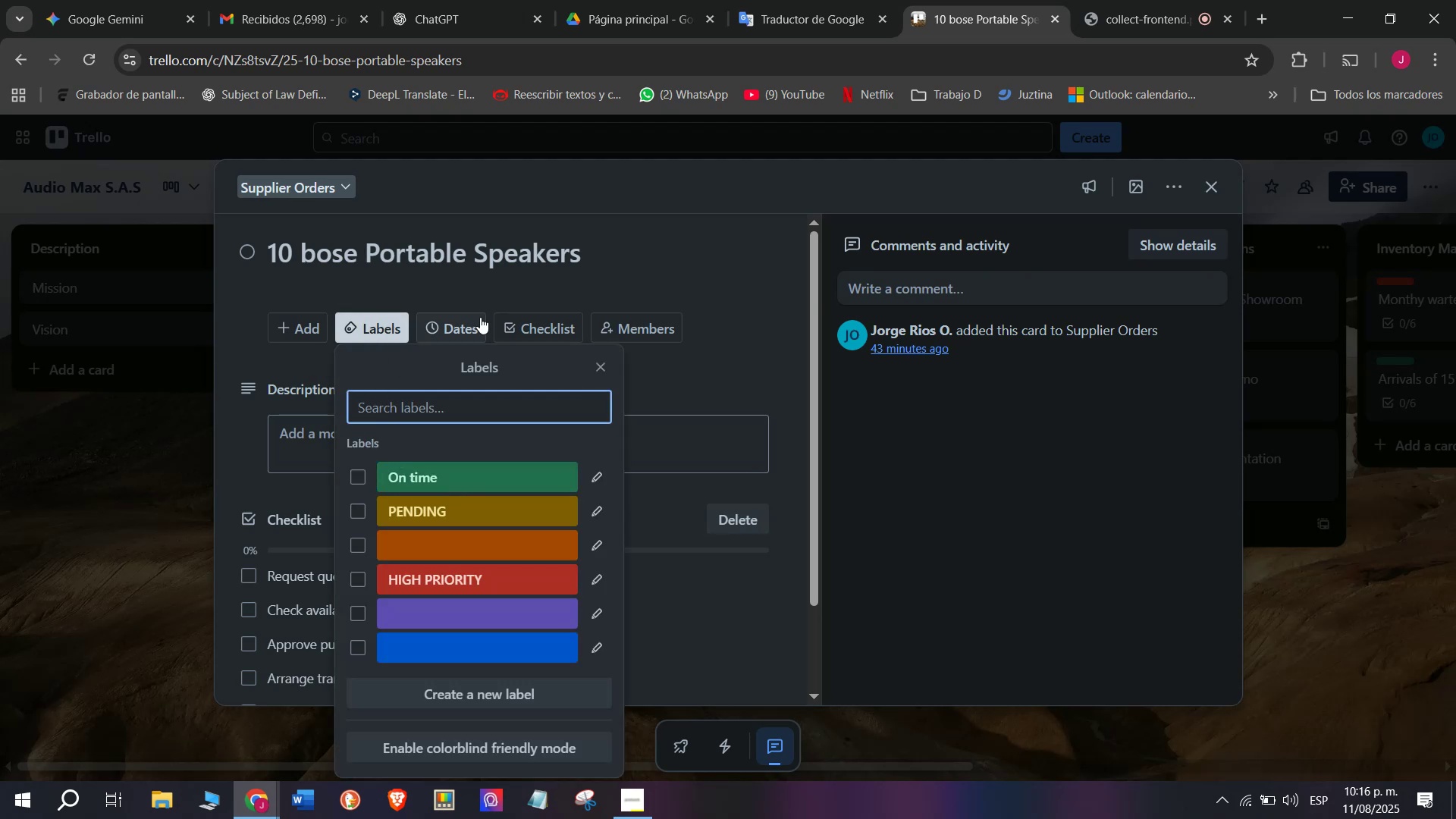 
left_click([654, 312])
 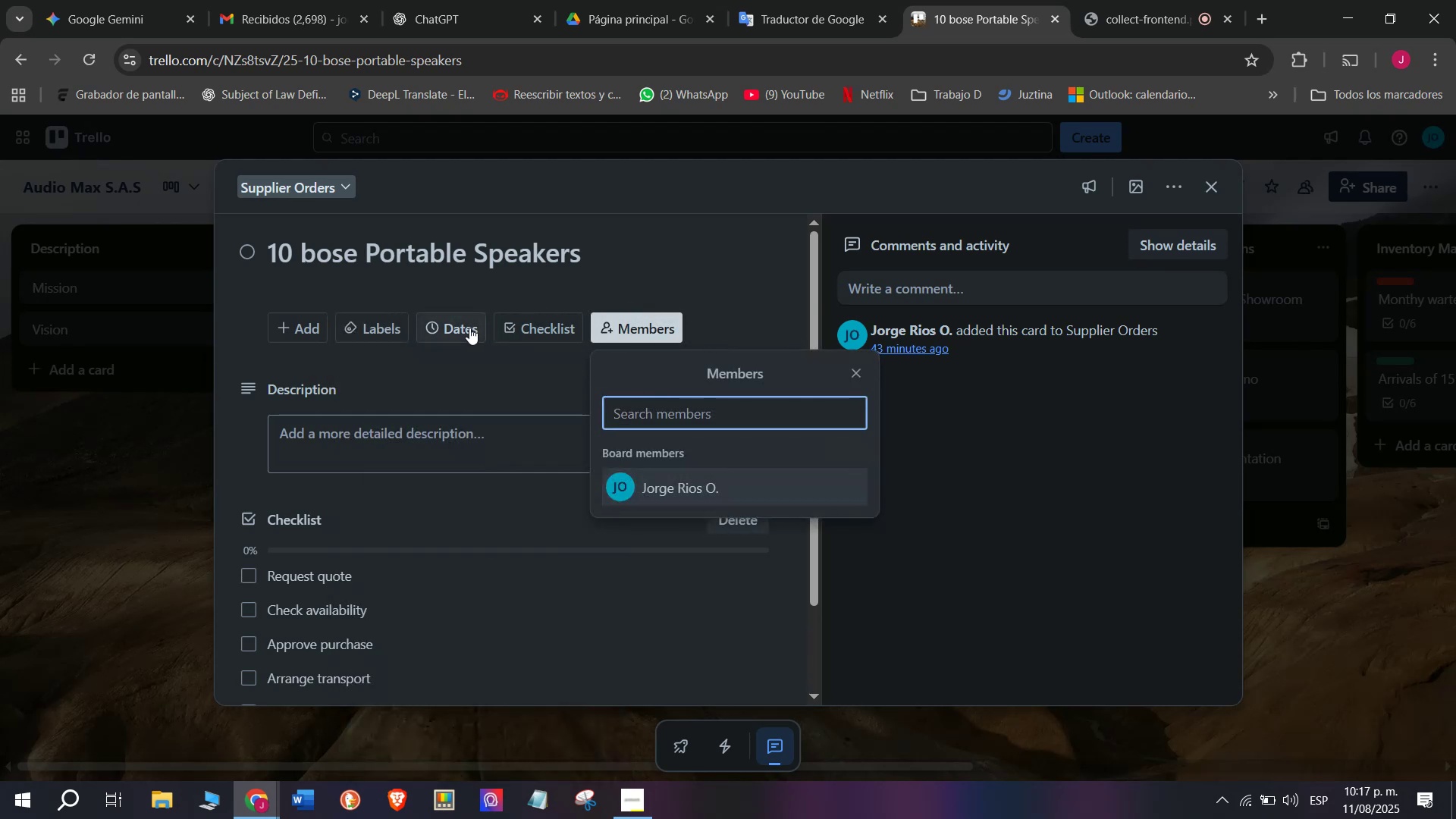 
left_click([453, 328])
 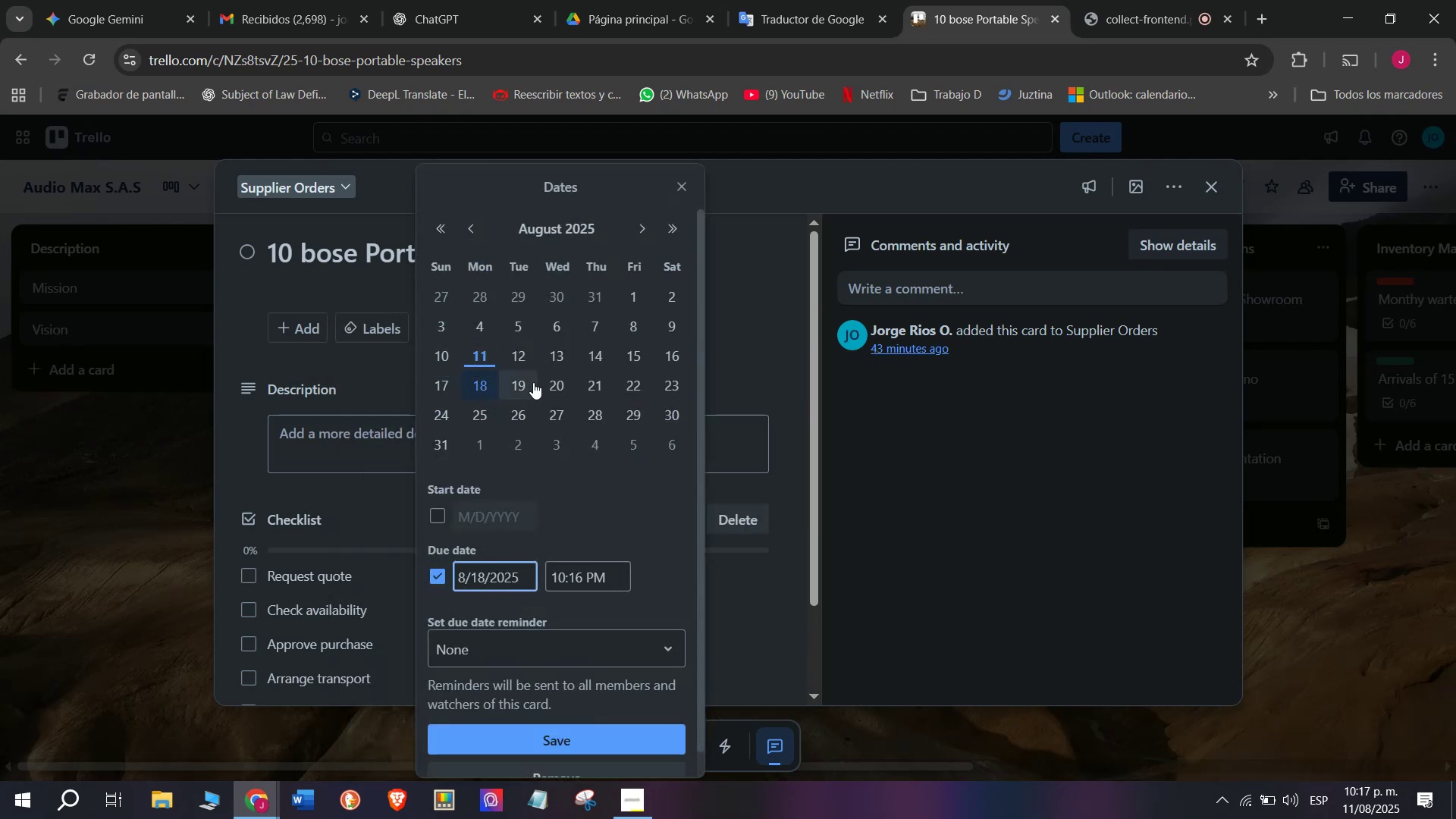 
left_click([529, 384])
 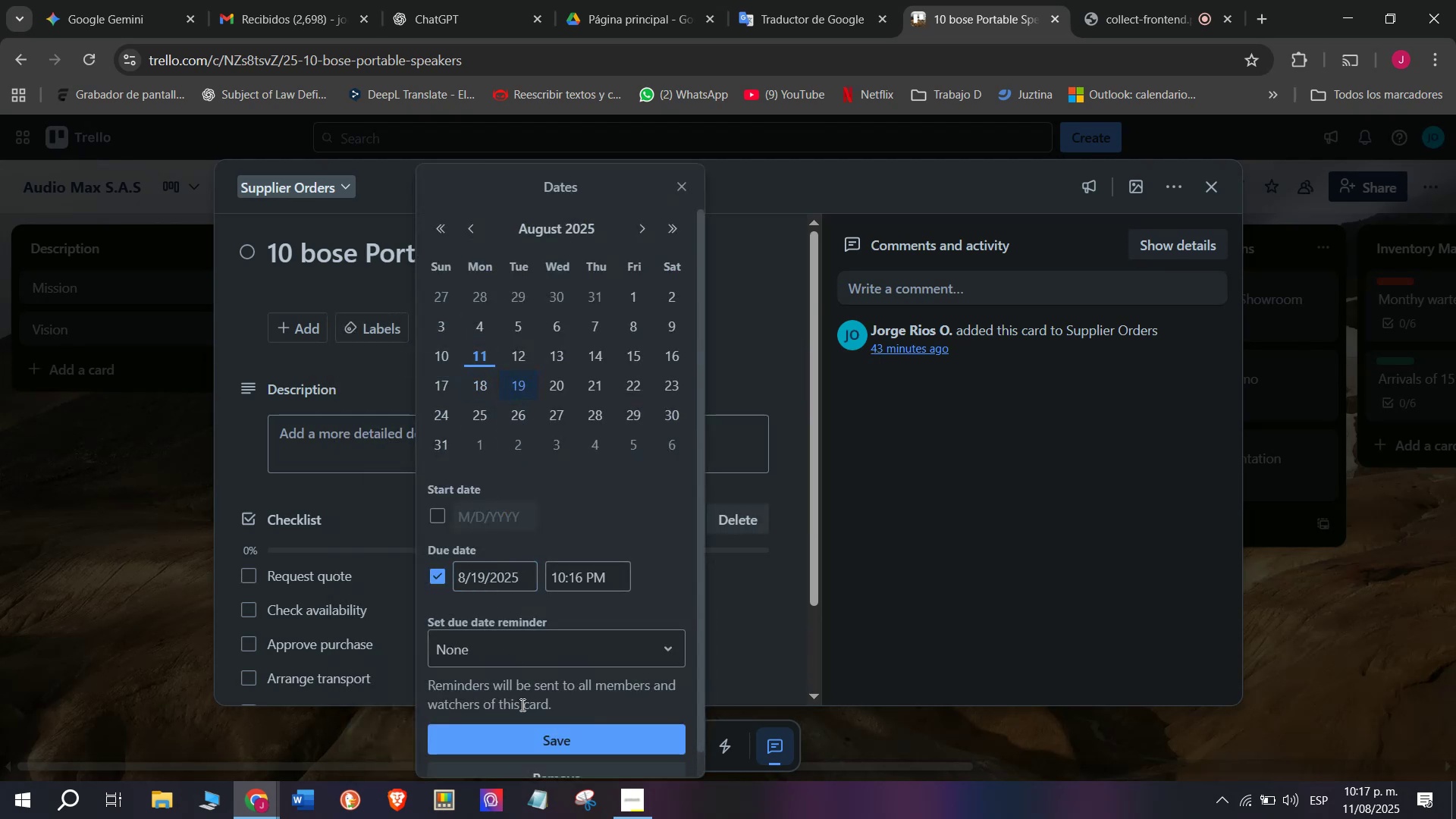 
left_click([536, 728])
 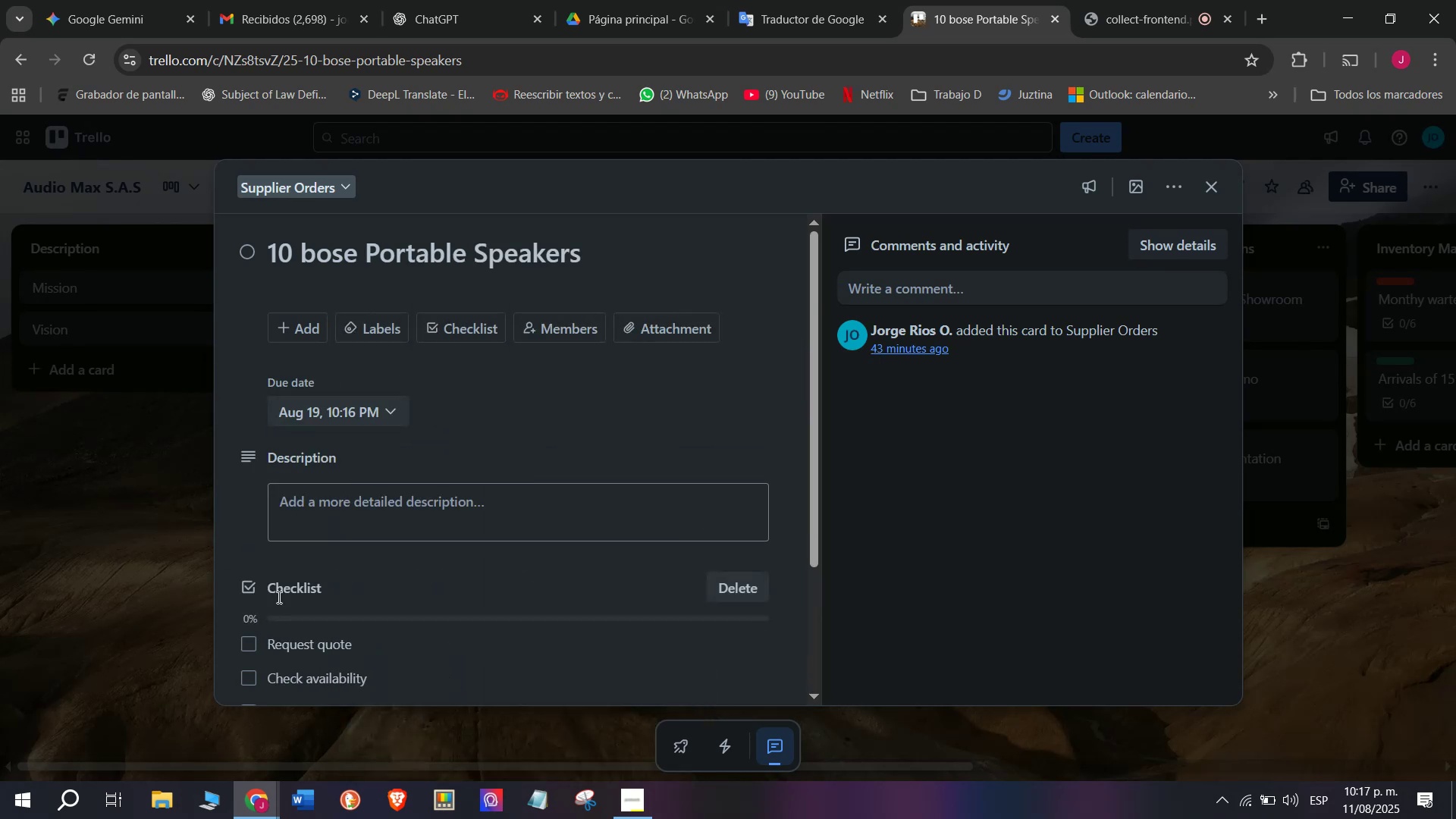 
scroll: coordinate [249, 514], scroll_direction: down, amount: 5.0
 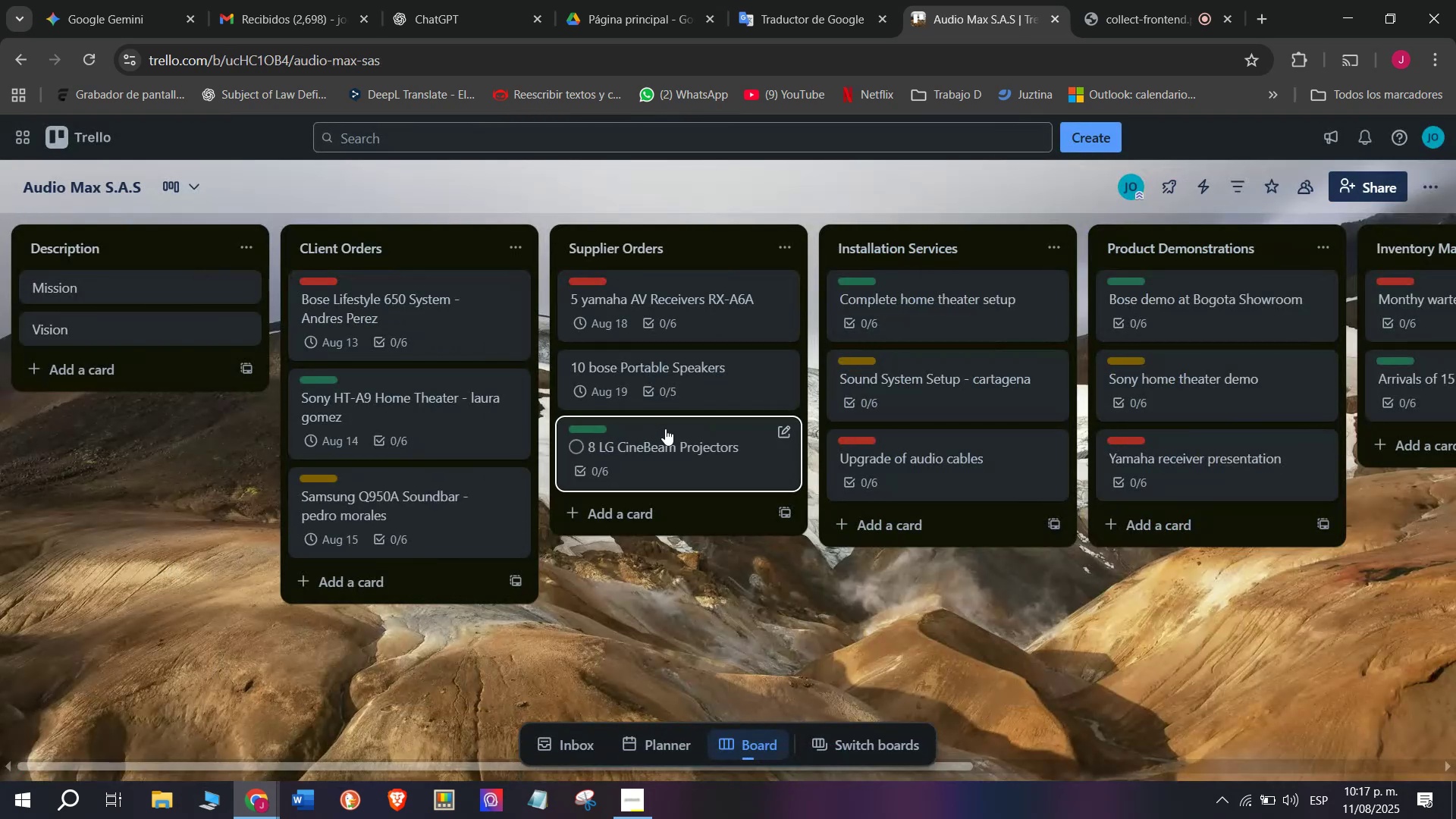 
left_click([673, 436])
 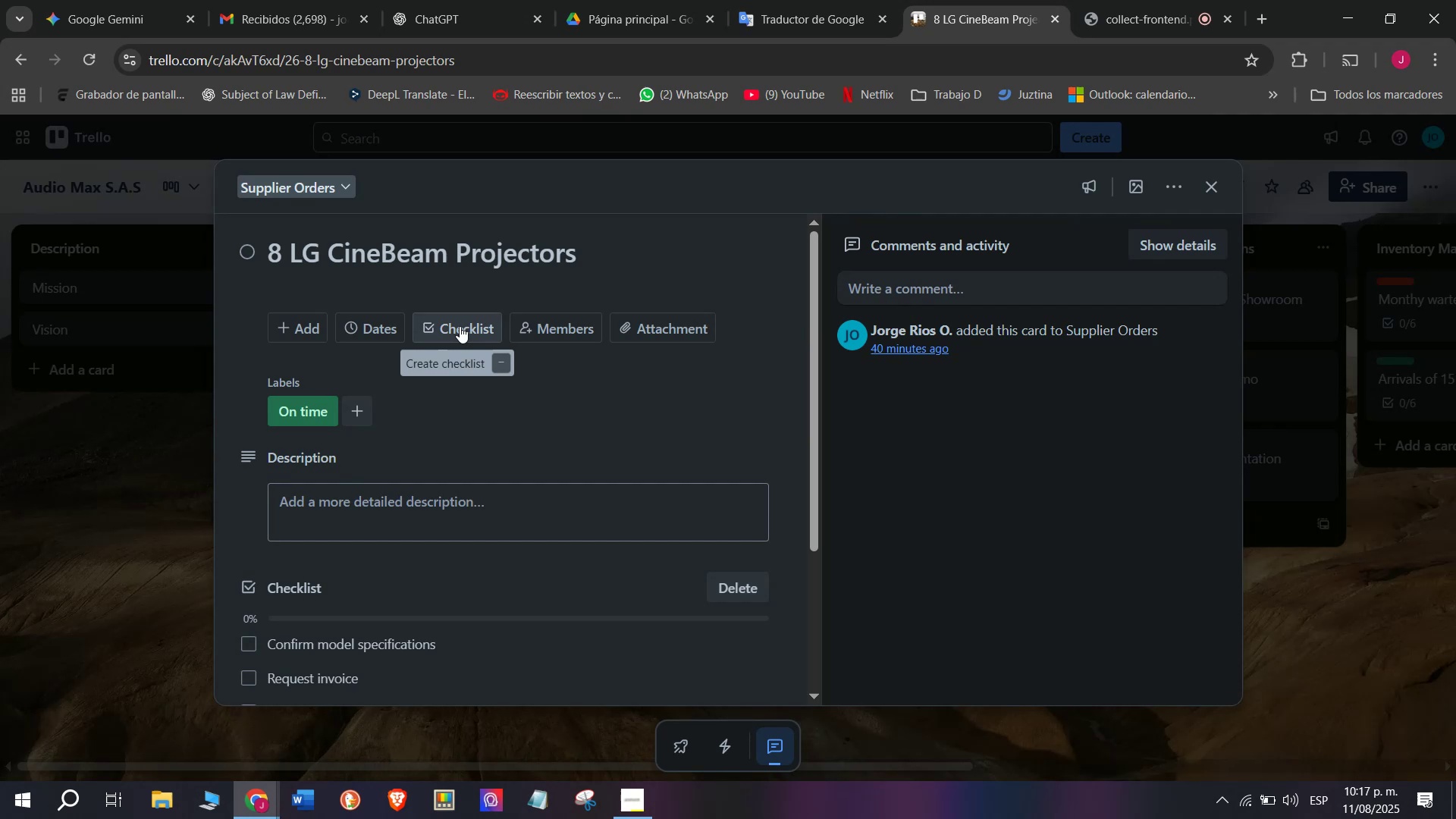 
double_click([375, 318])
 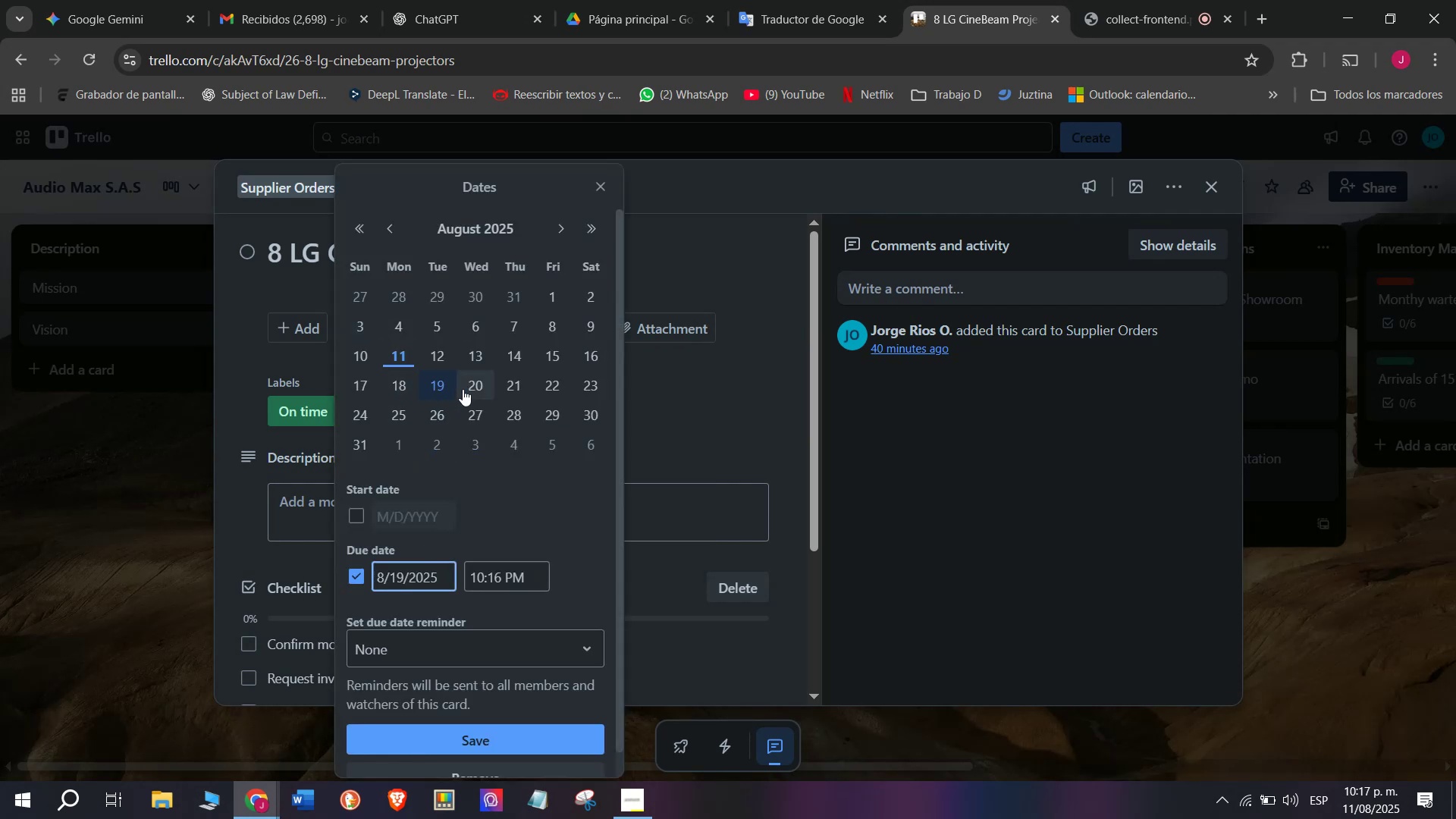 
left_click([477, 384])
 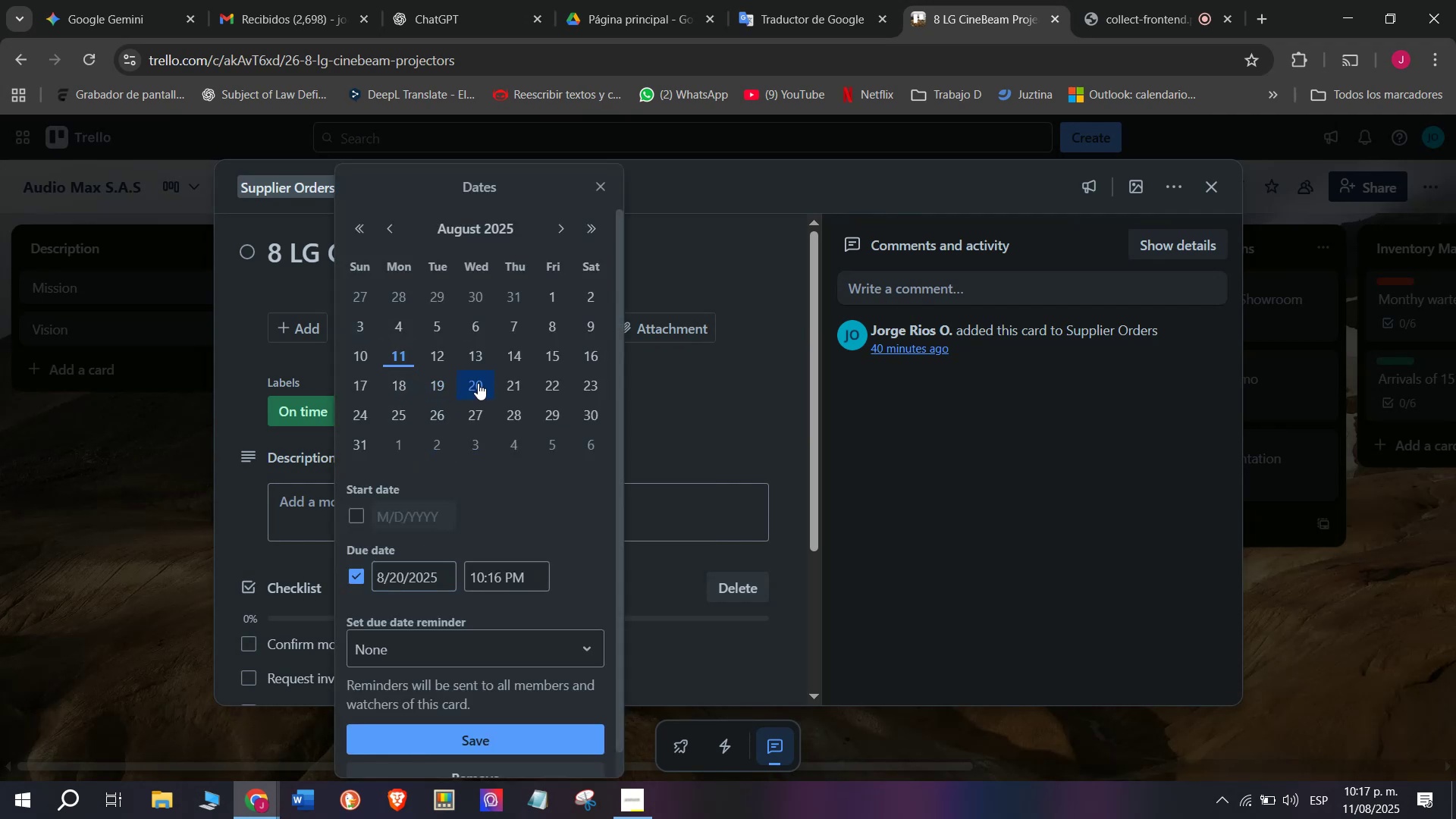 
wait(9.88)
 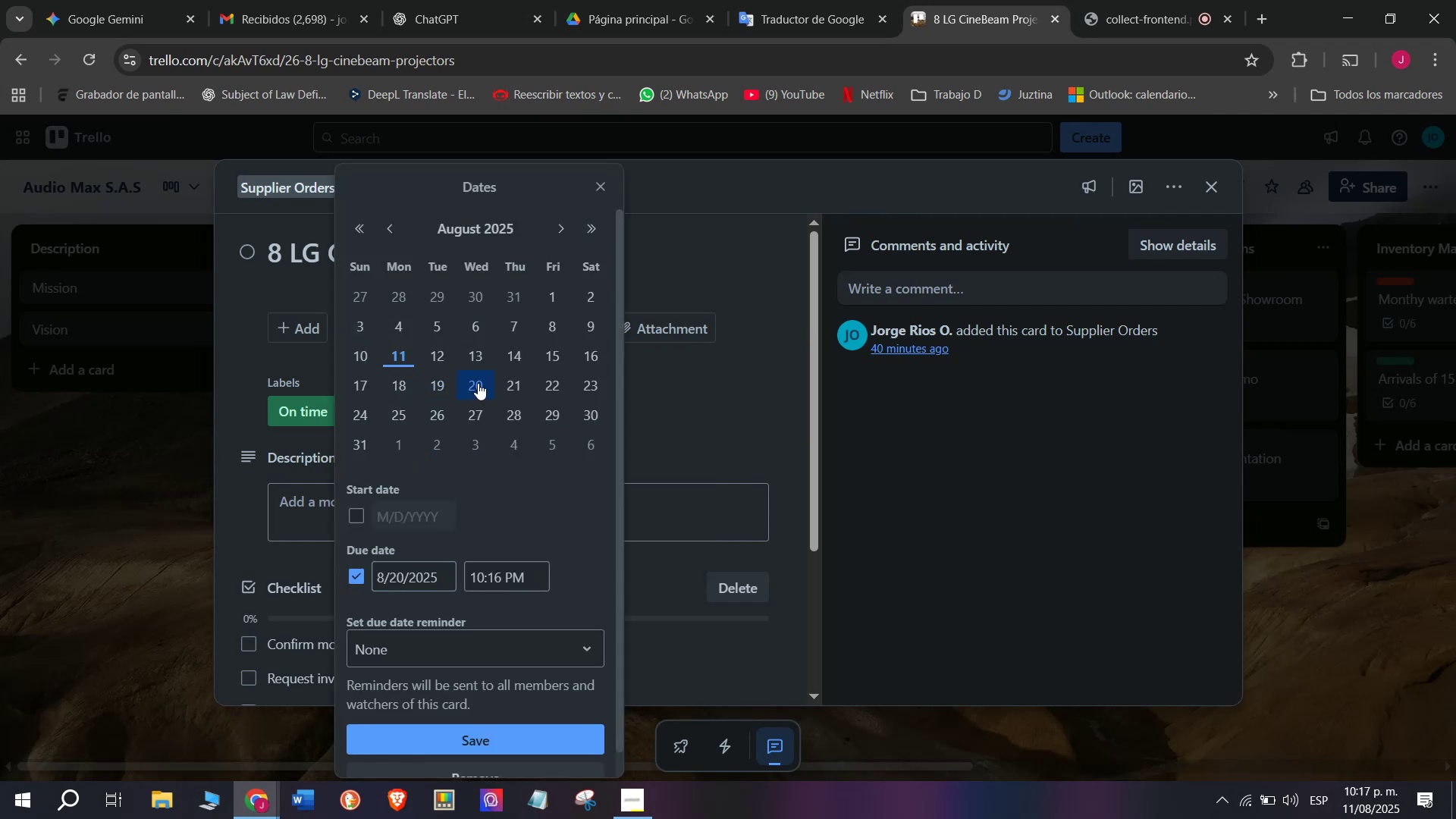 
left_click([484, 352])
 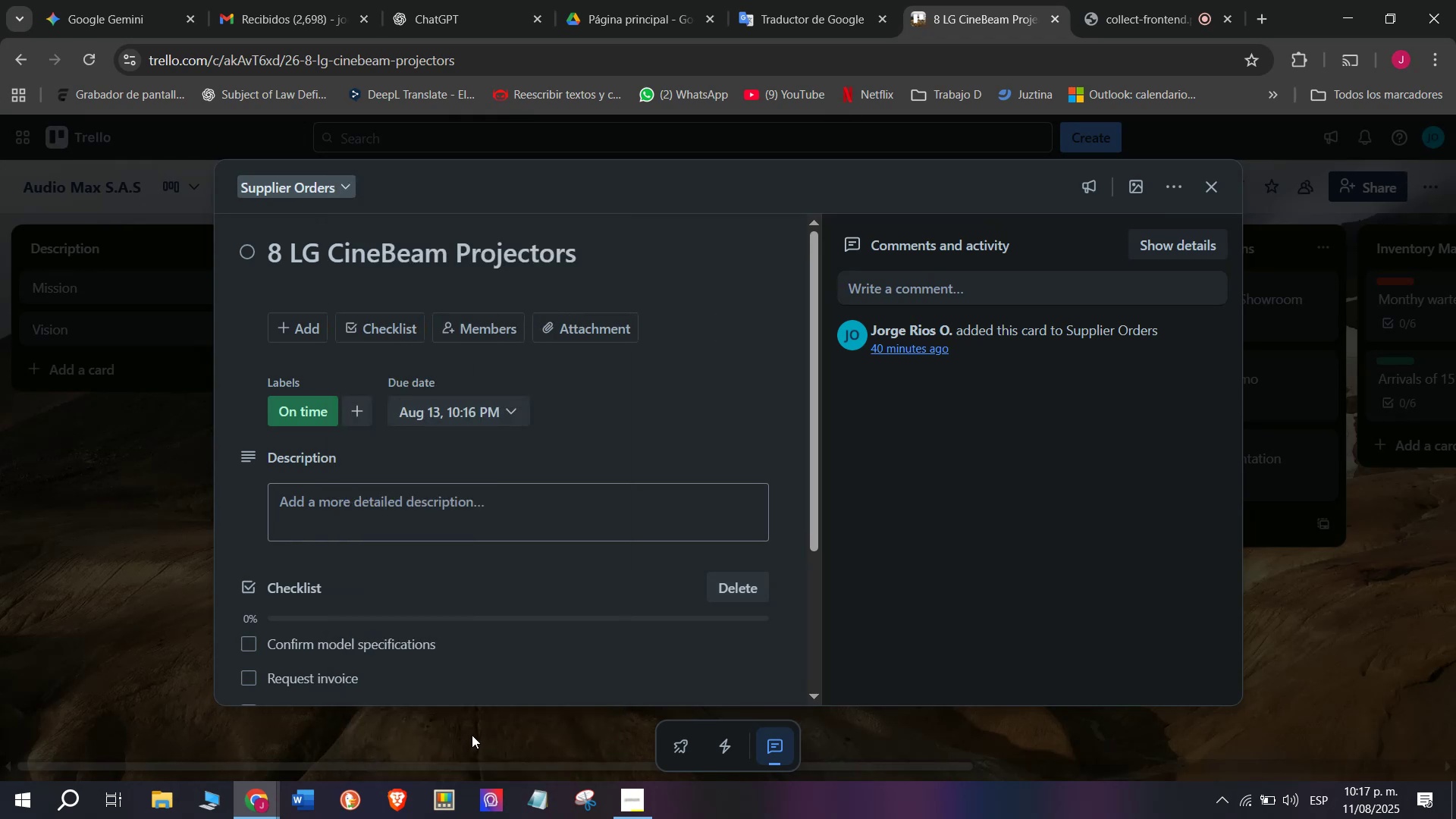 
left_click([123, 674])
 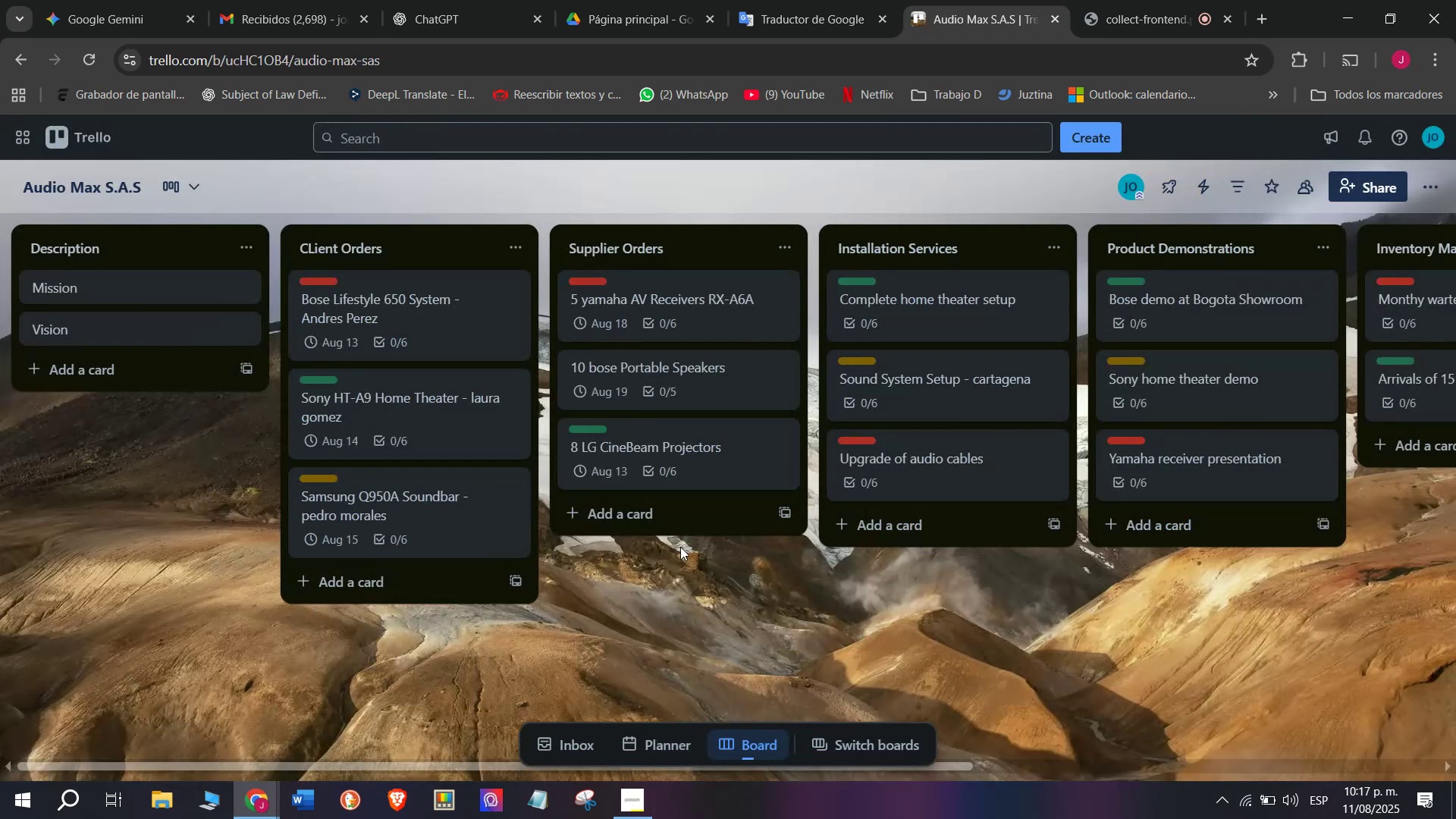 
scroll: coordinate [688, 524], scroll_direction: down, amount: 3.0
 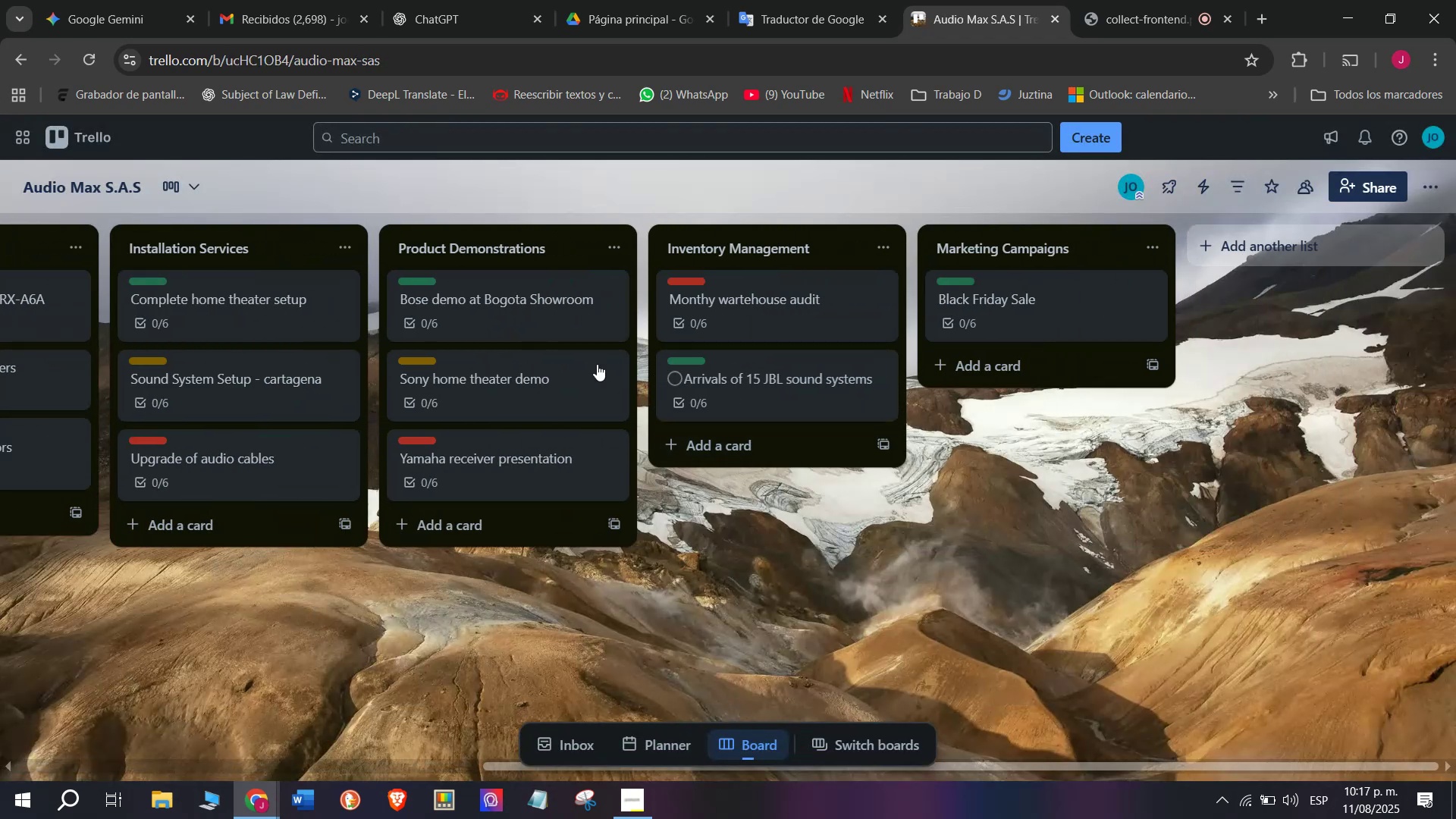 
scroll: coordinate [578, 362], scroll_direction: up, amount: 3.0
 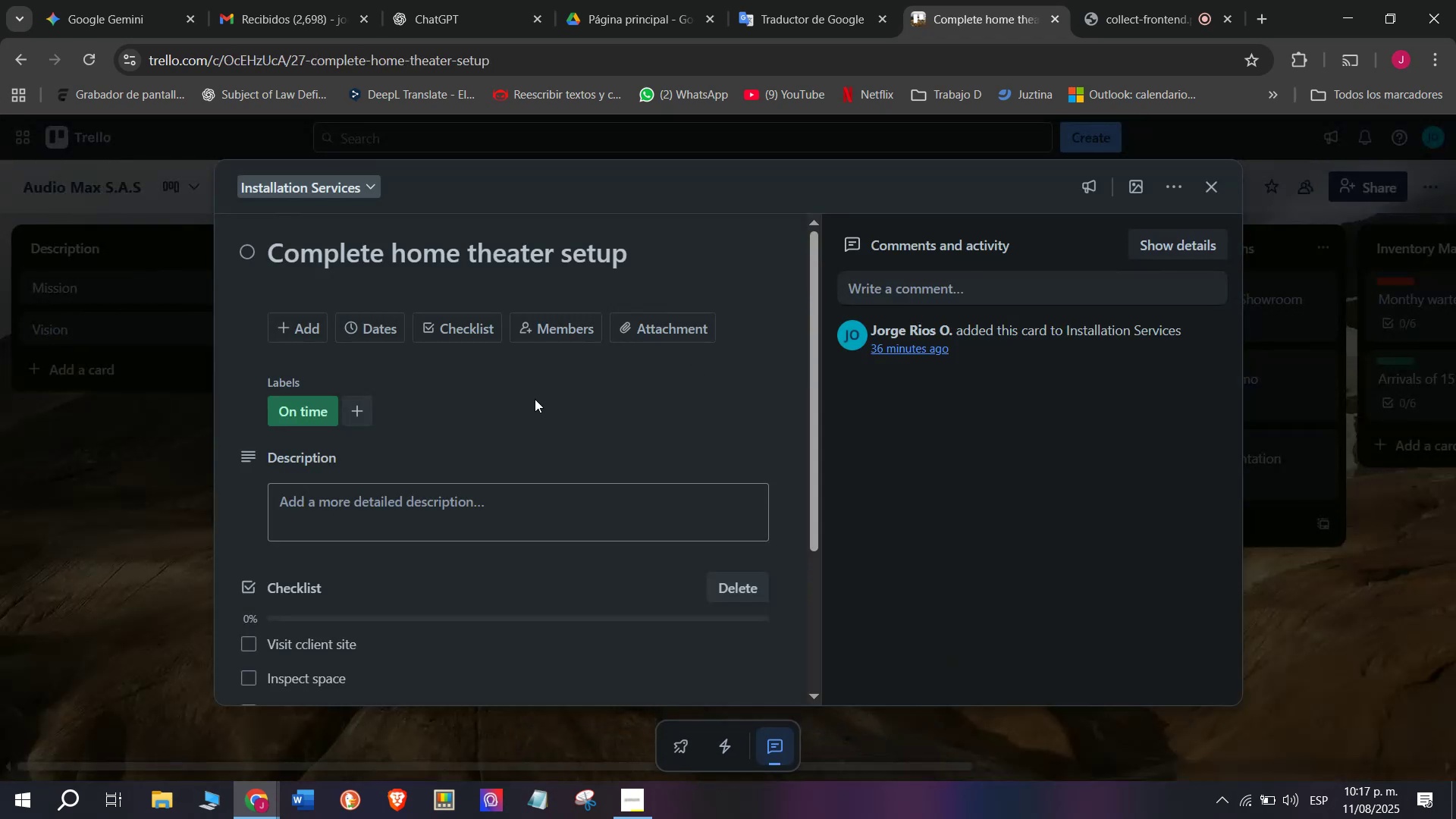 
mouse_move([384, 312])
 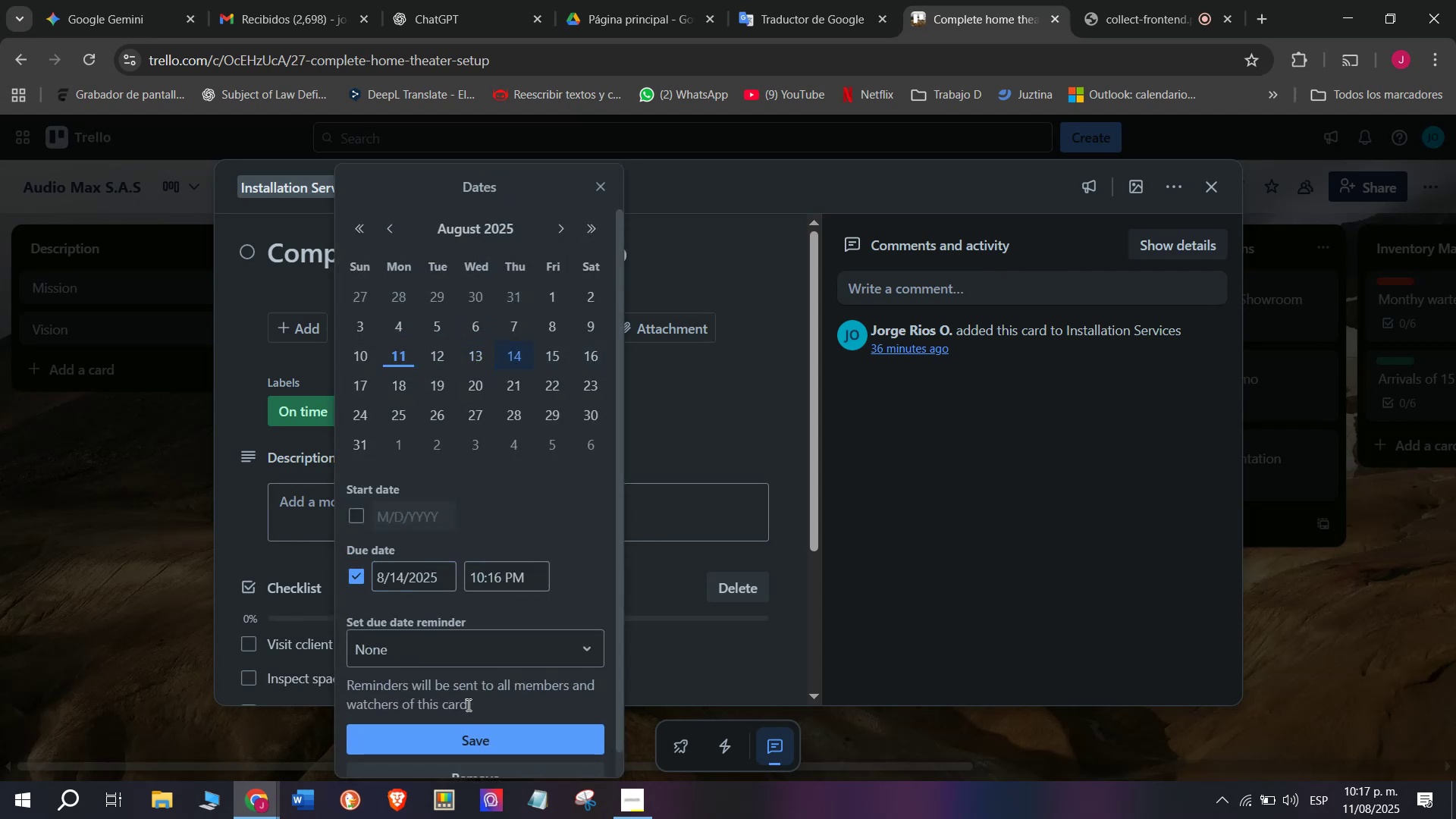 
left_click([483, 733])
 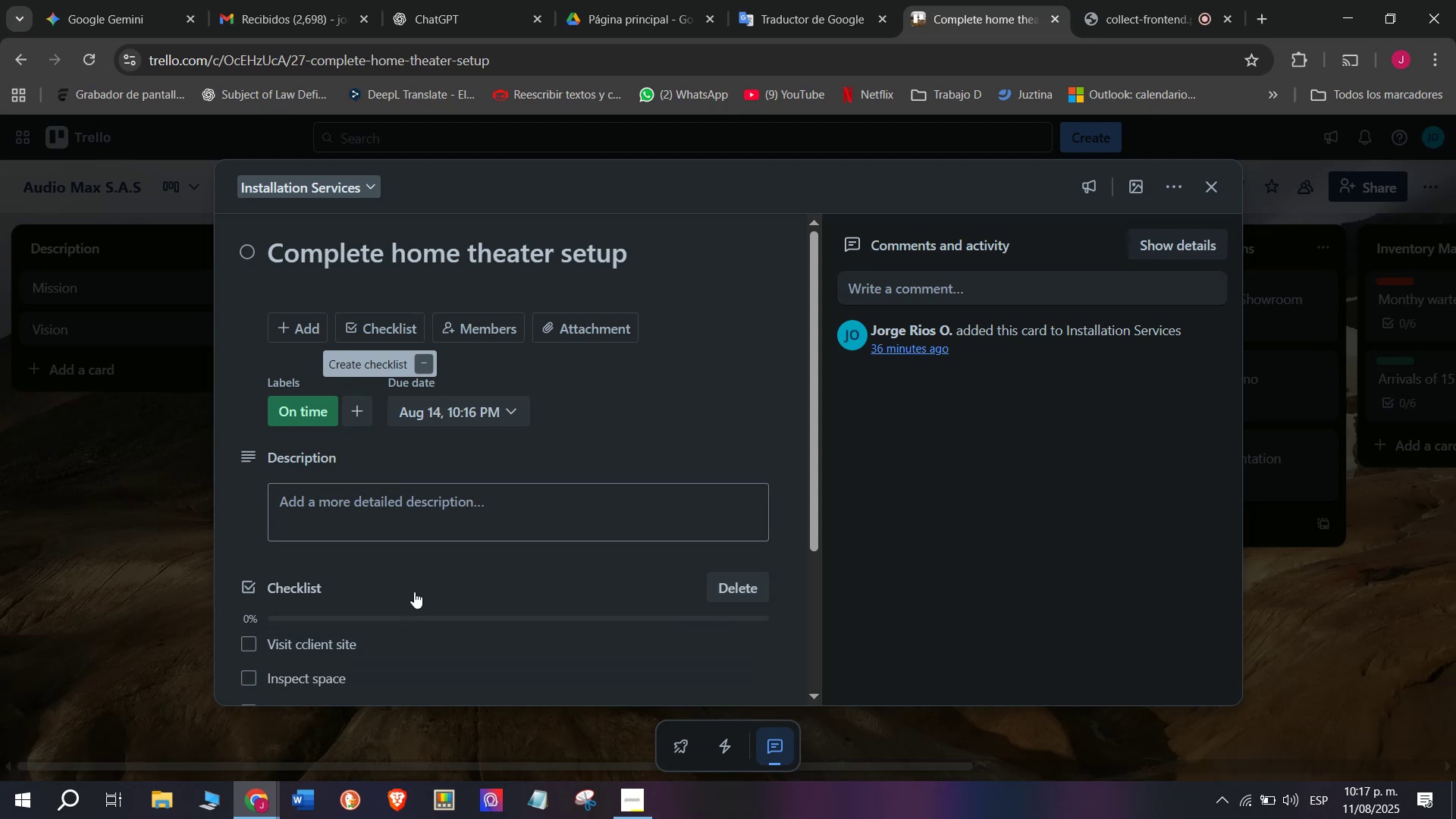 
wait(16.19)
 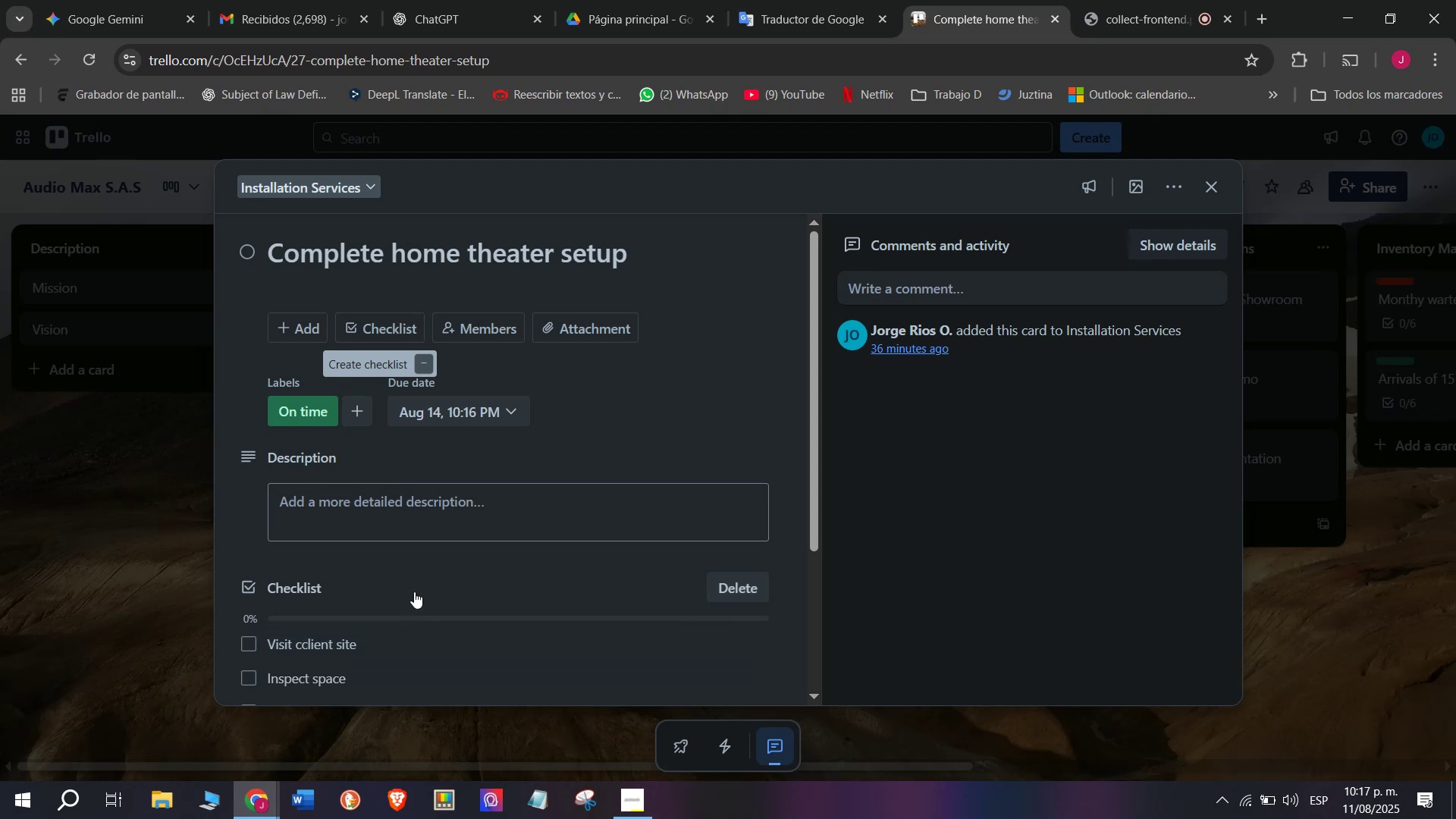 
scroll: coordinate [383, 553], scroll_direction: down, amount: 4.0
 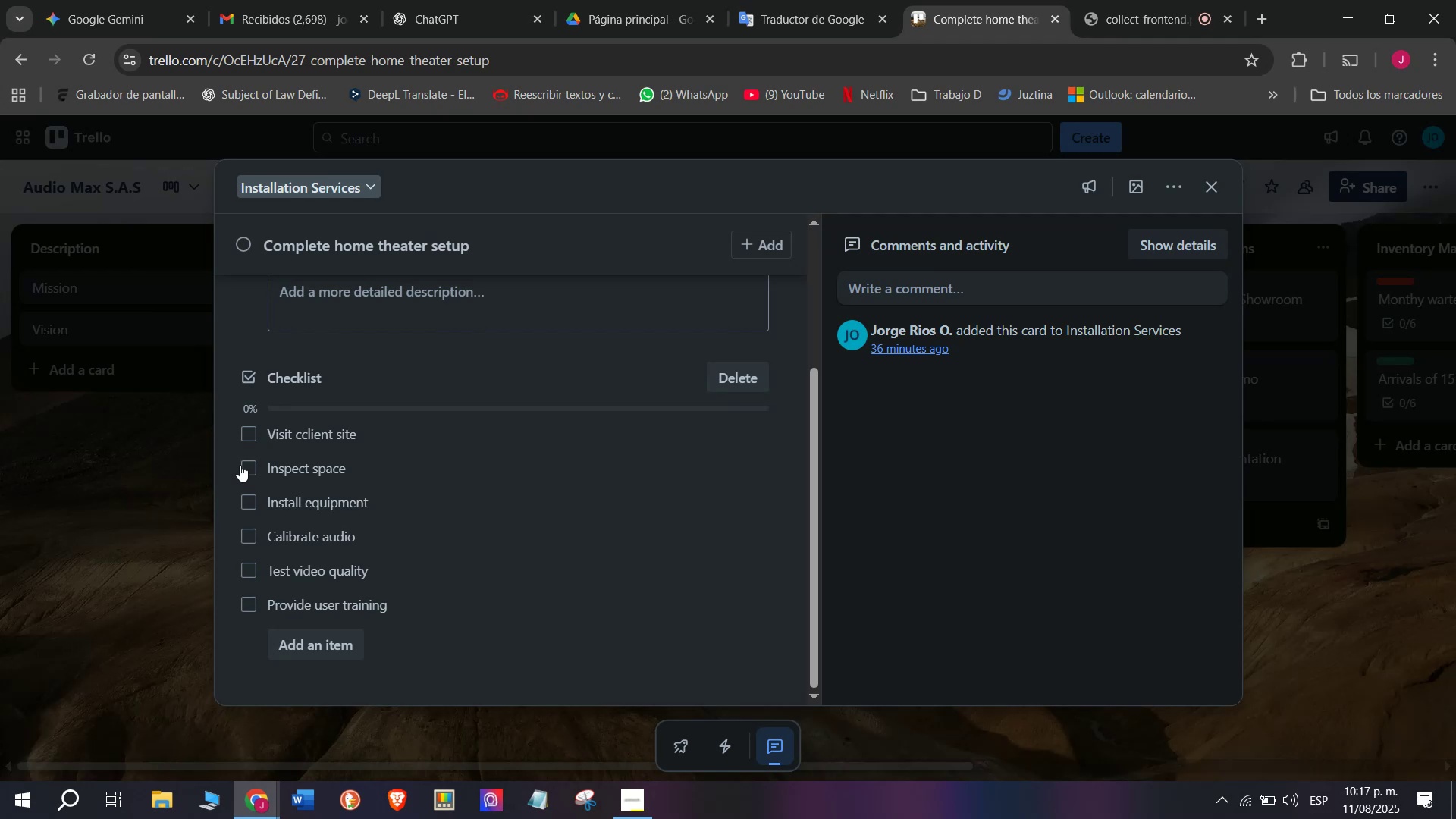 
wait(10.86)
 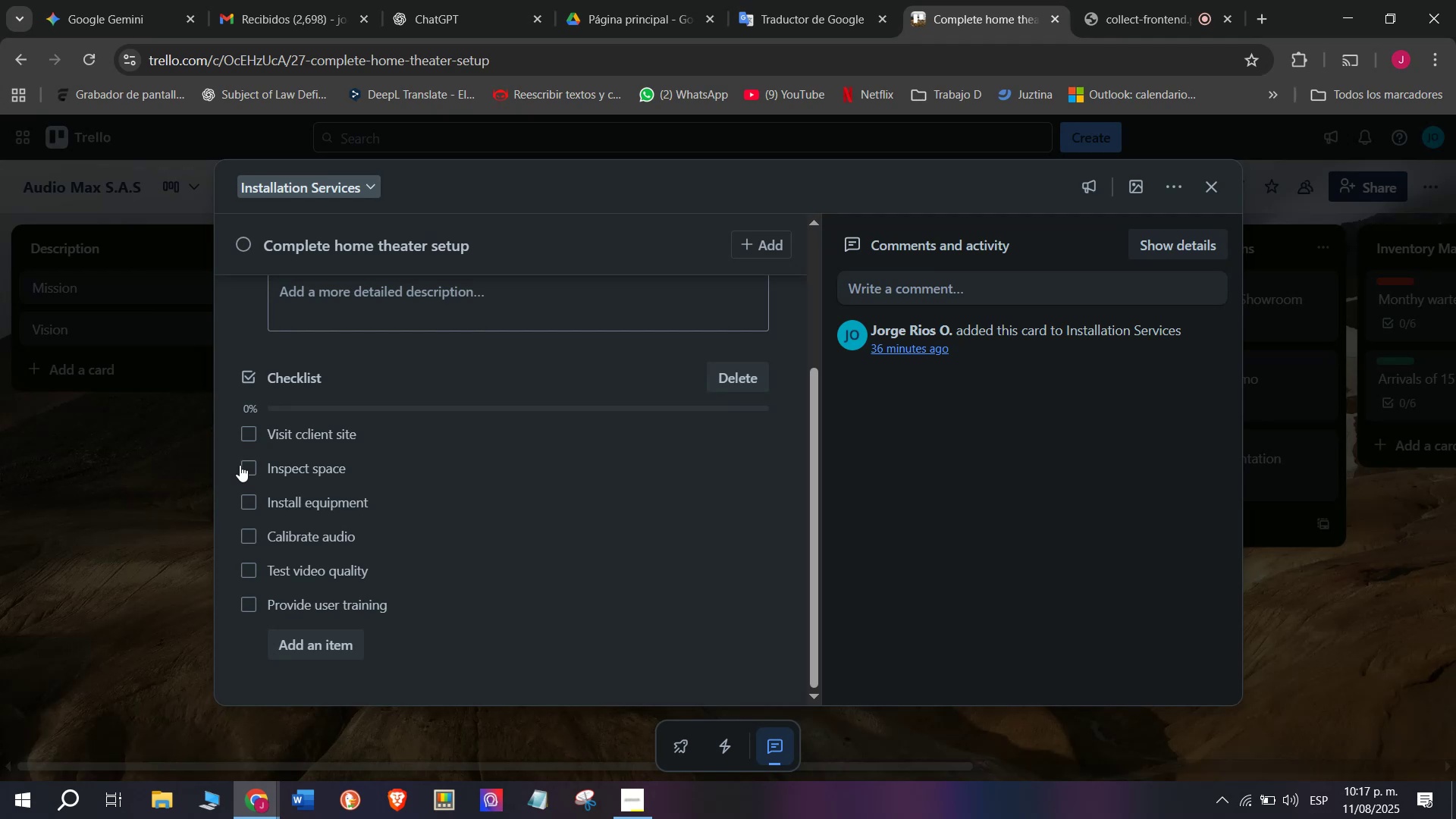 
scroll: coordinate [284, 509], scroll_direction: up, amount: 2.0
 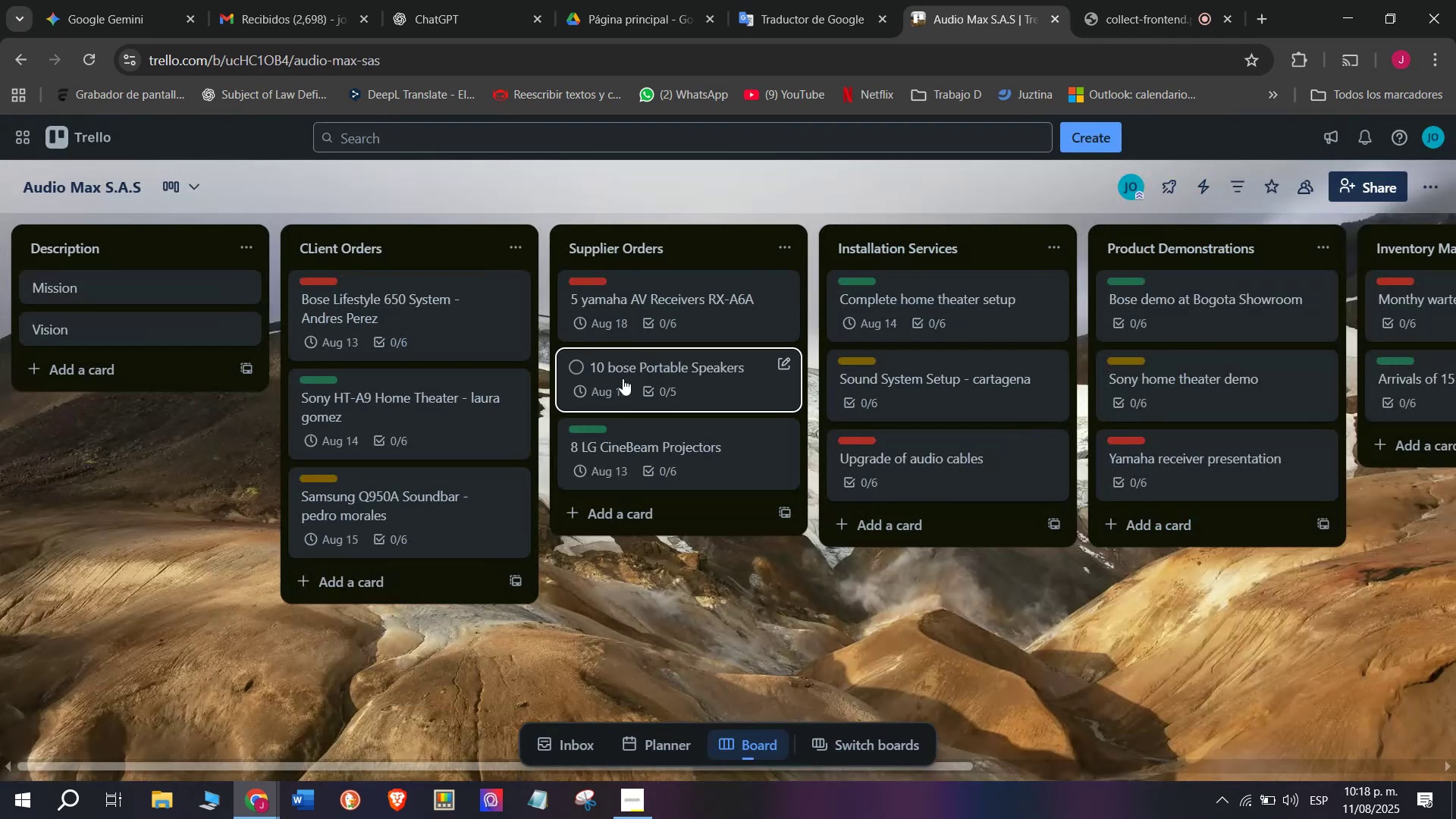 
wait(8.74)
 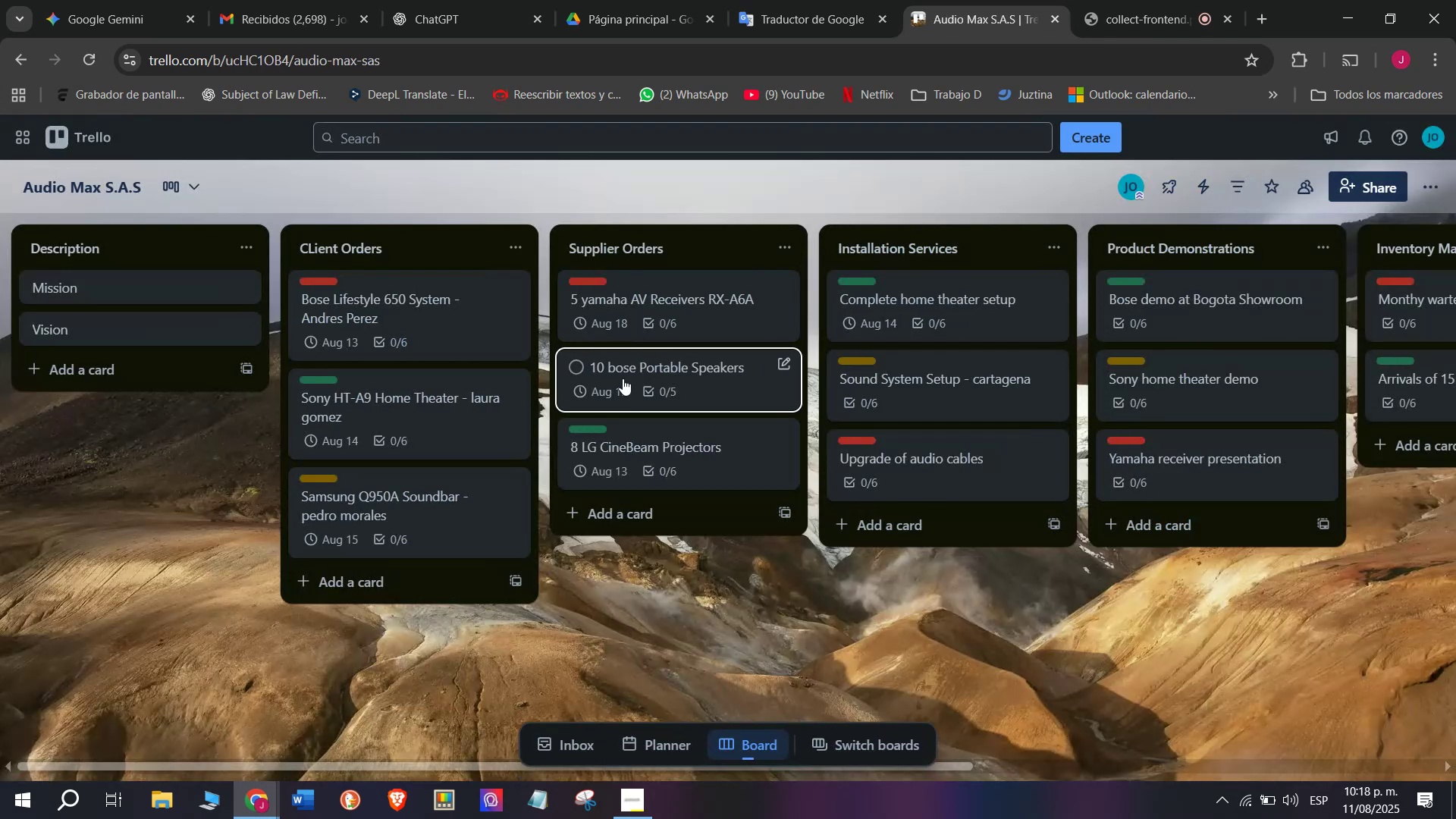 
left_click([938, 387])
 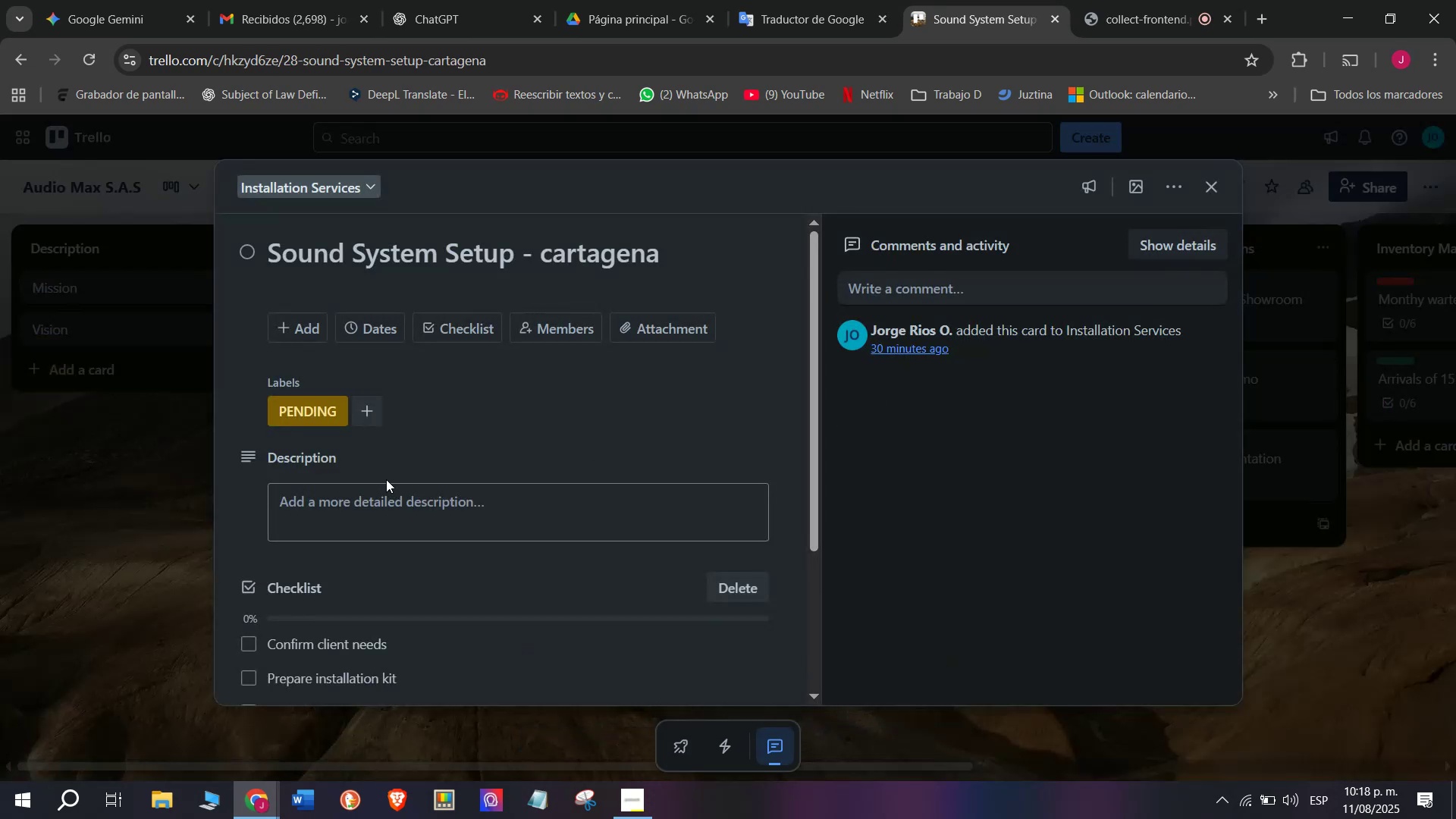 
left_click([364, 328])
 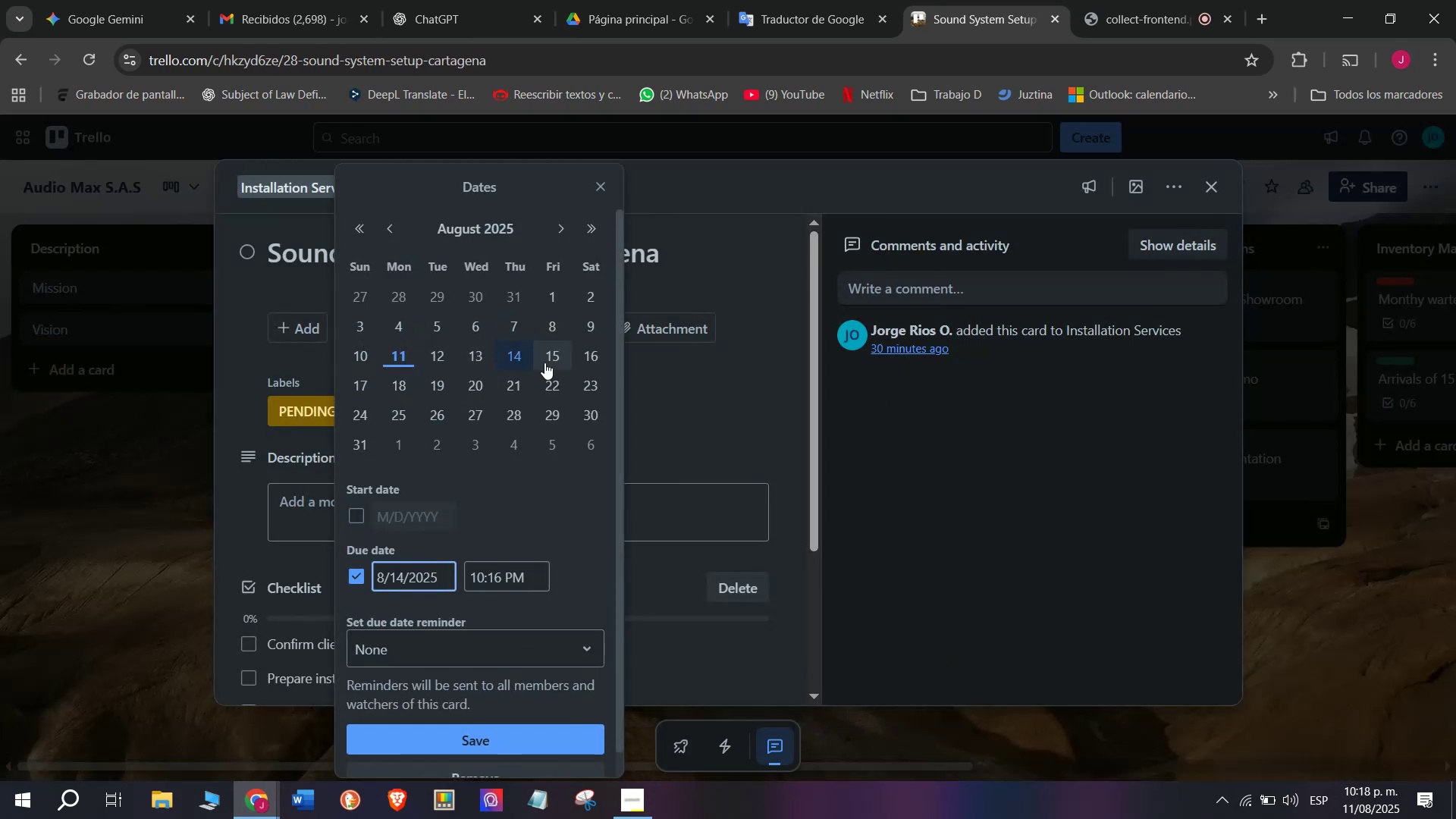 
left_click([563, 357])
 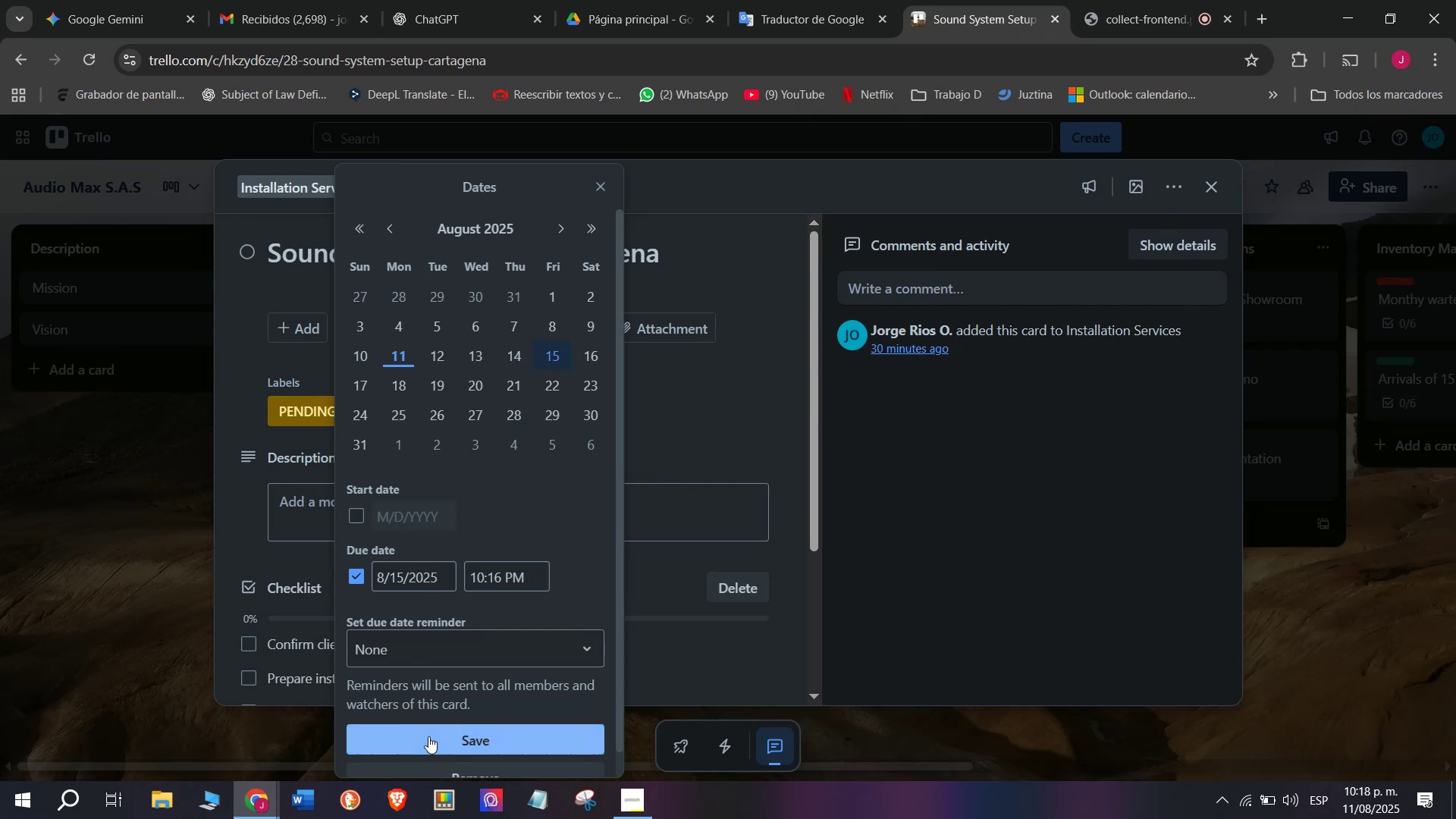 
left_click([431, 735])
 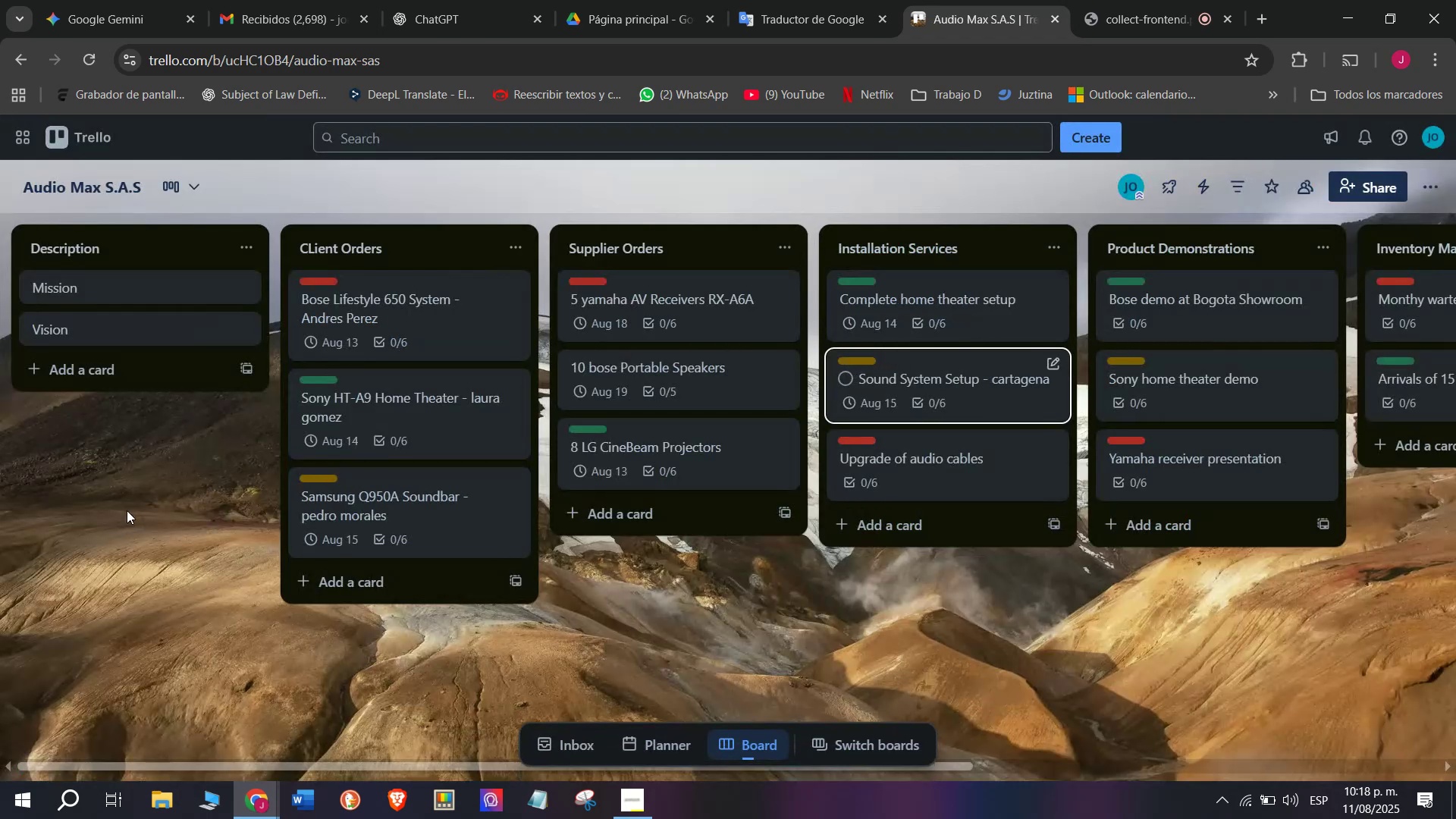 
wait(5.84)
 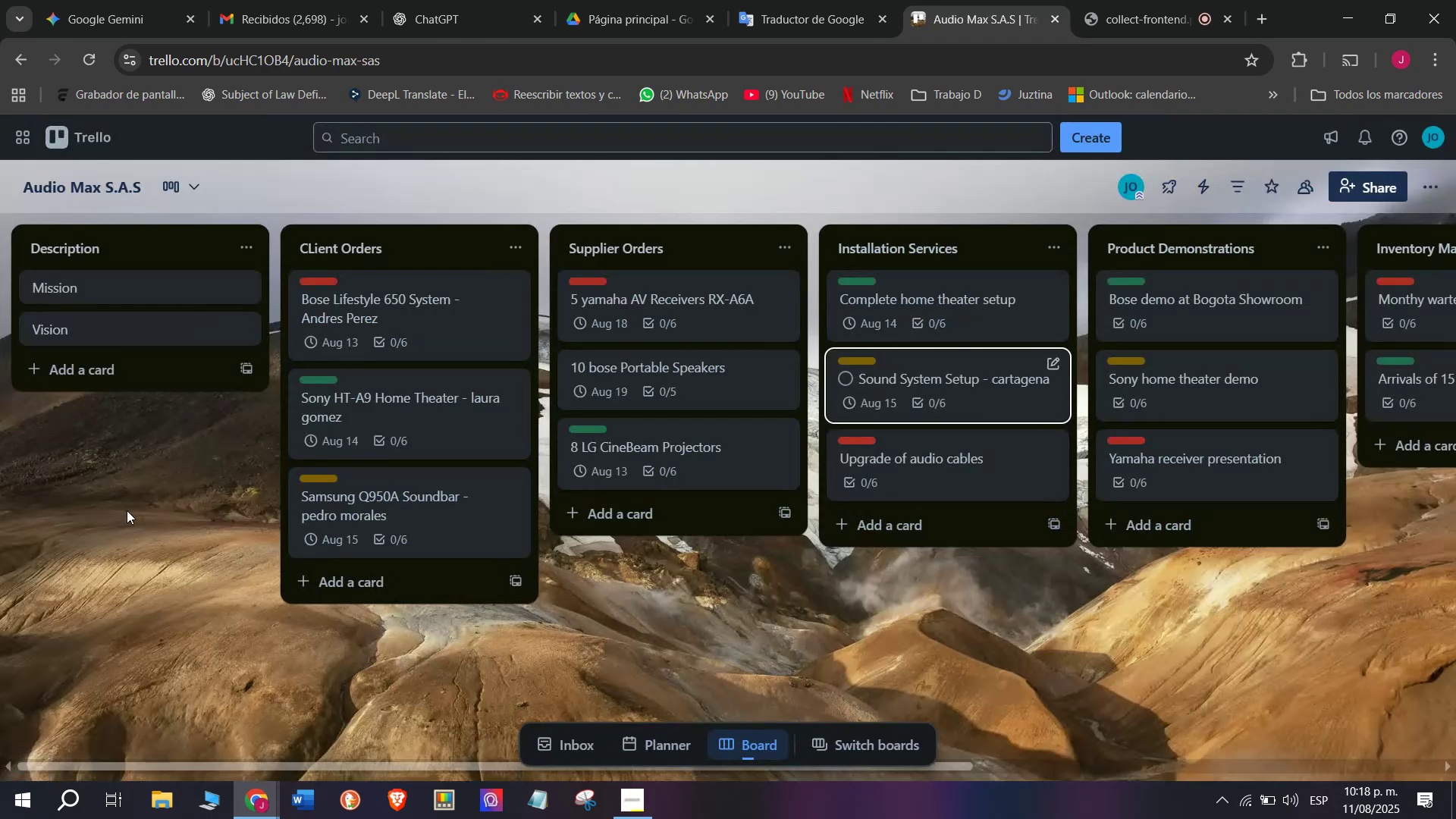 
left_click([883, 464])
 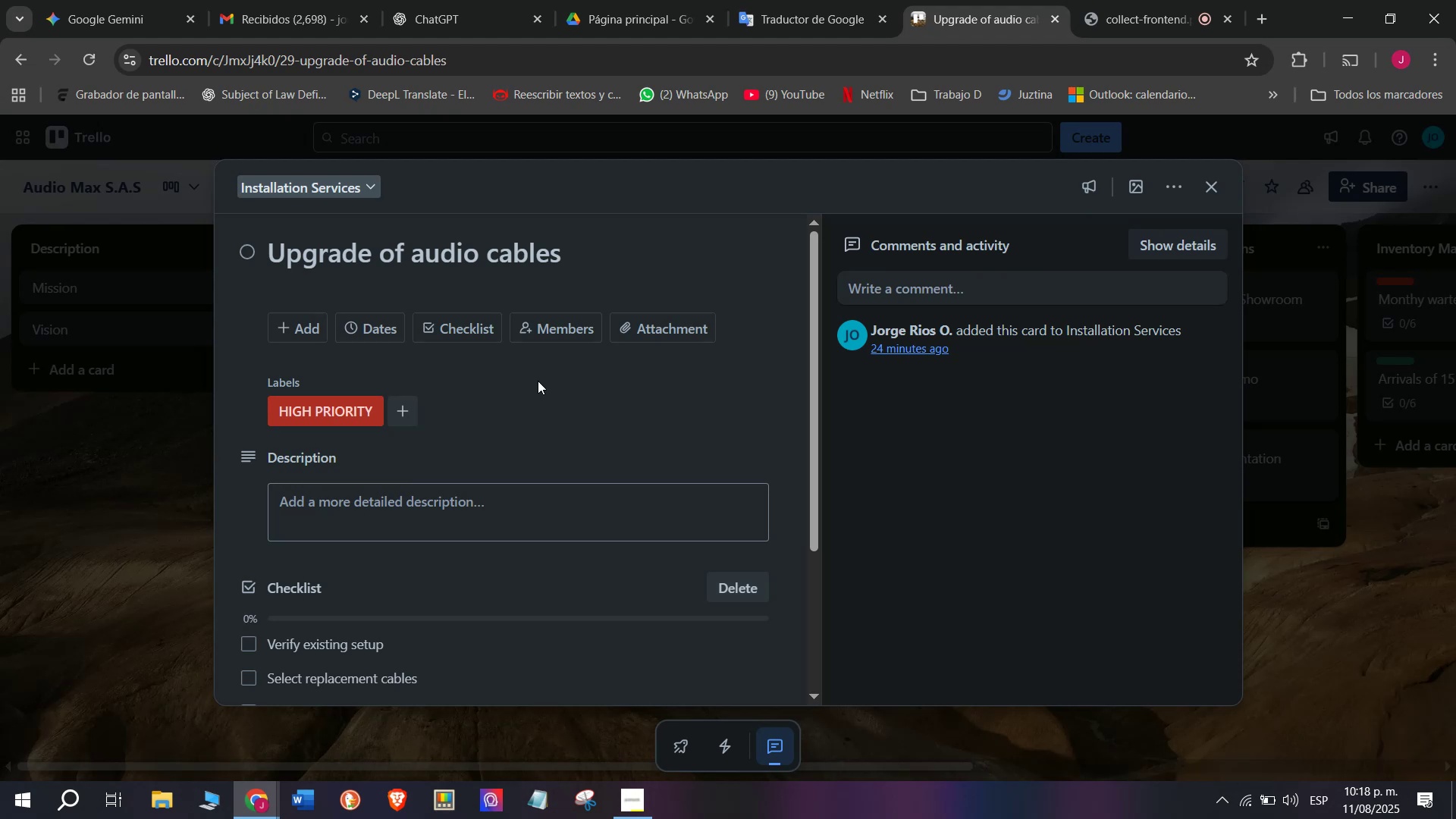 
wait(10.12)
 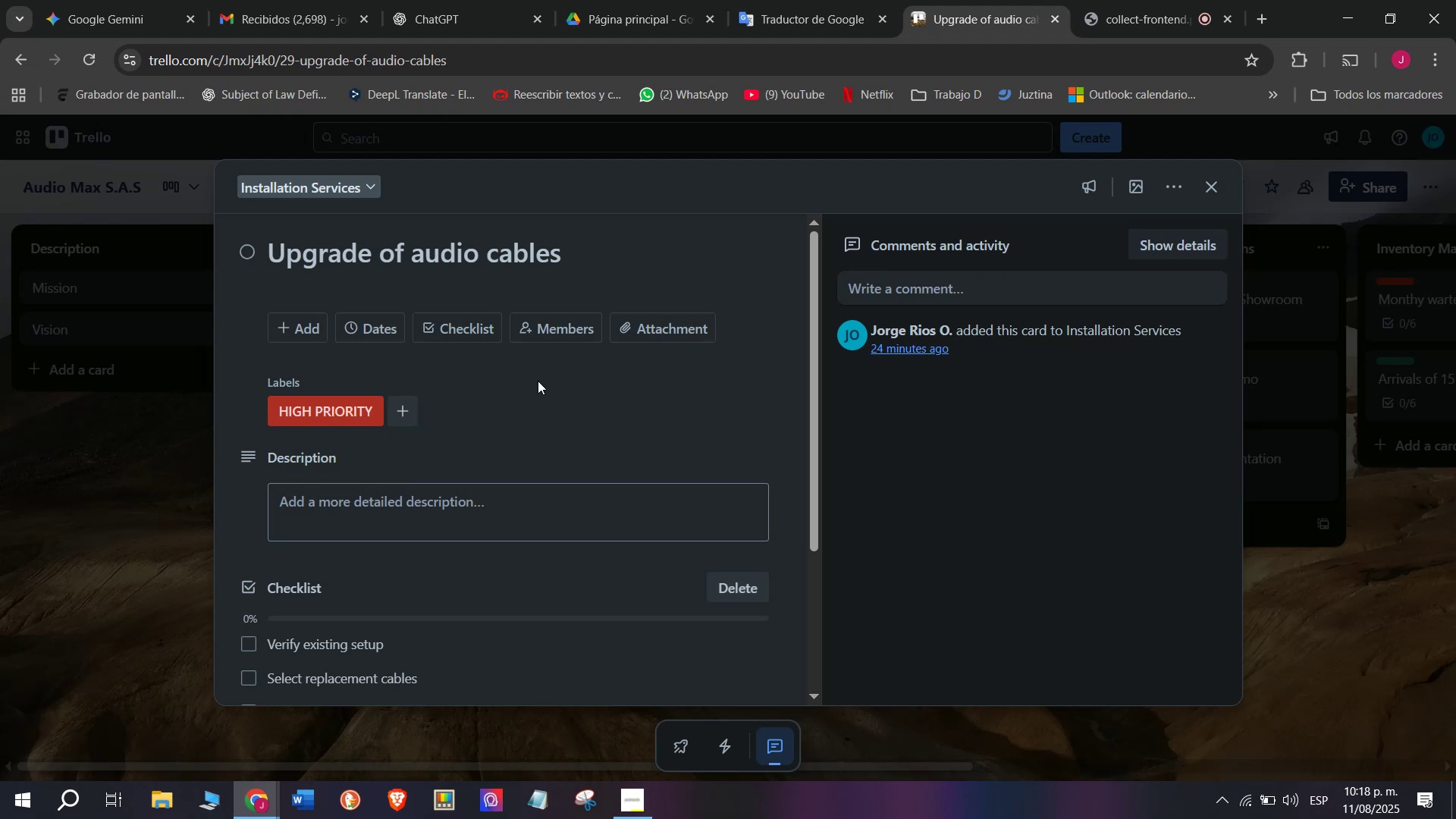 
left_click([361, 321])
 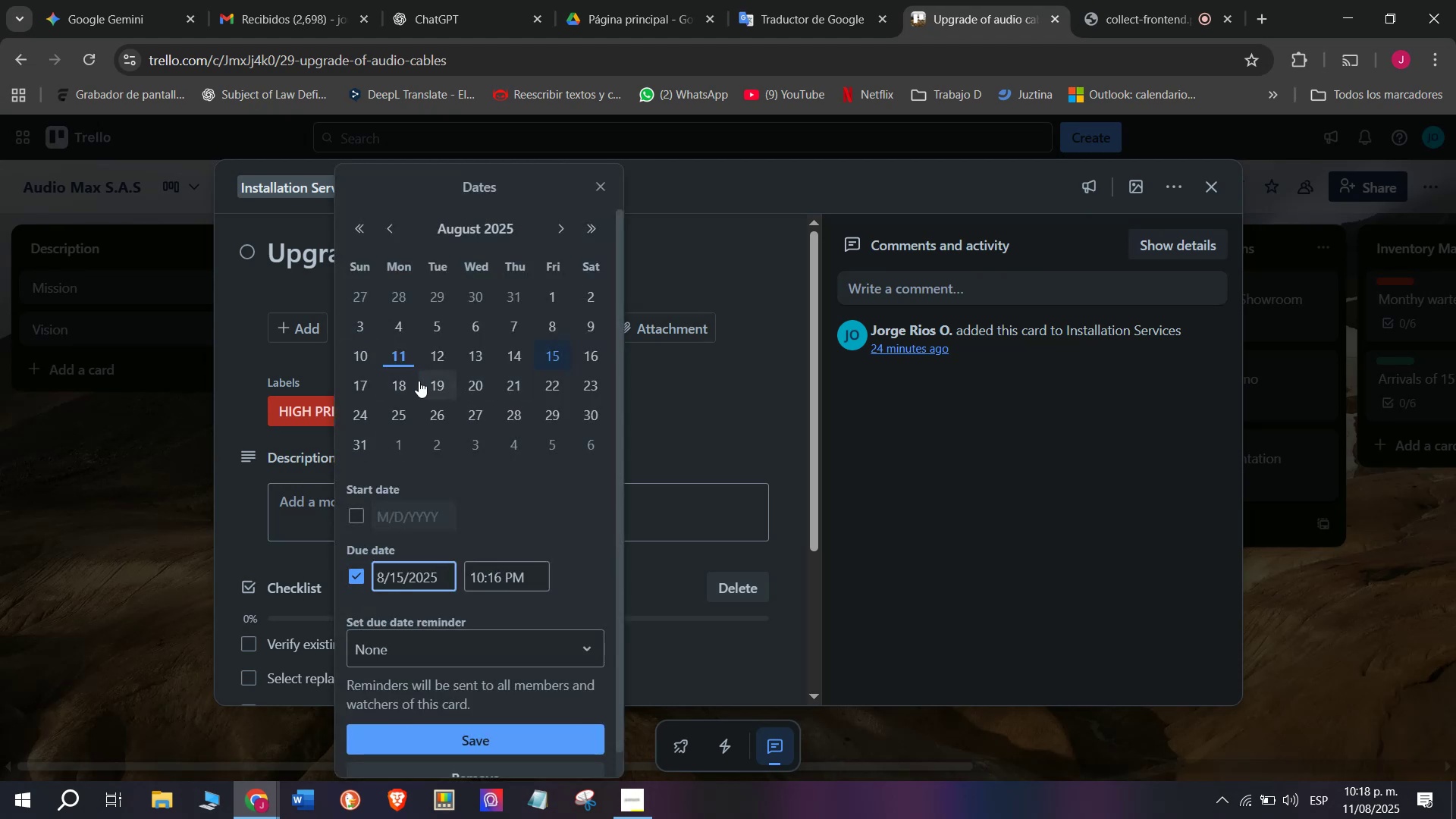 
left_click([431, 389])
 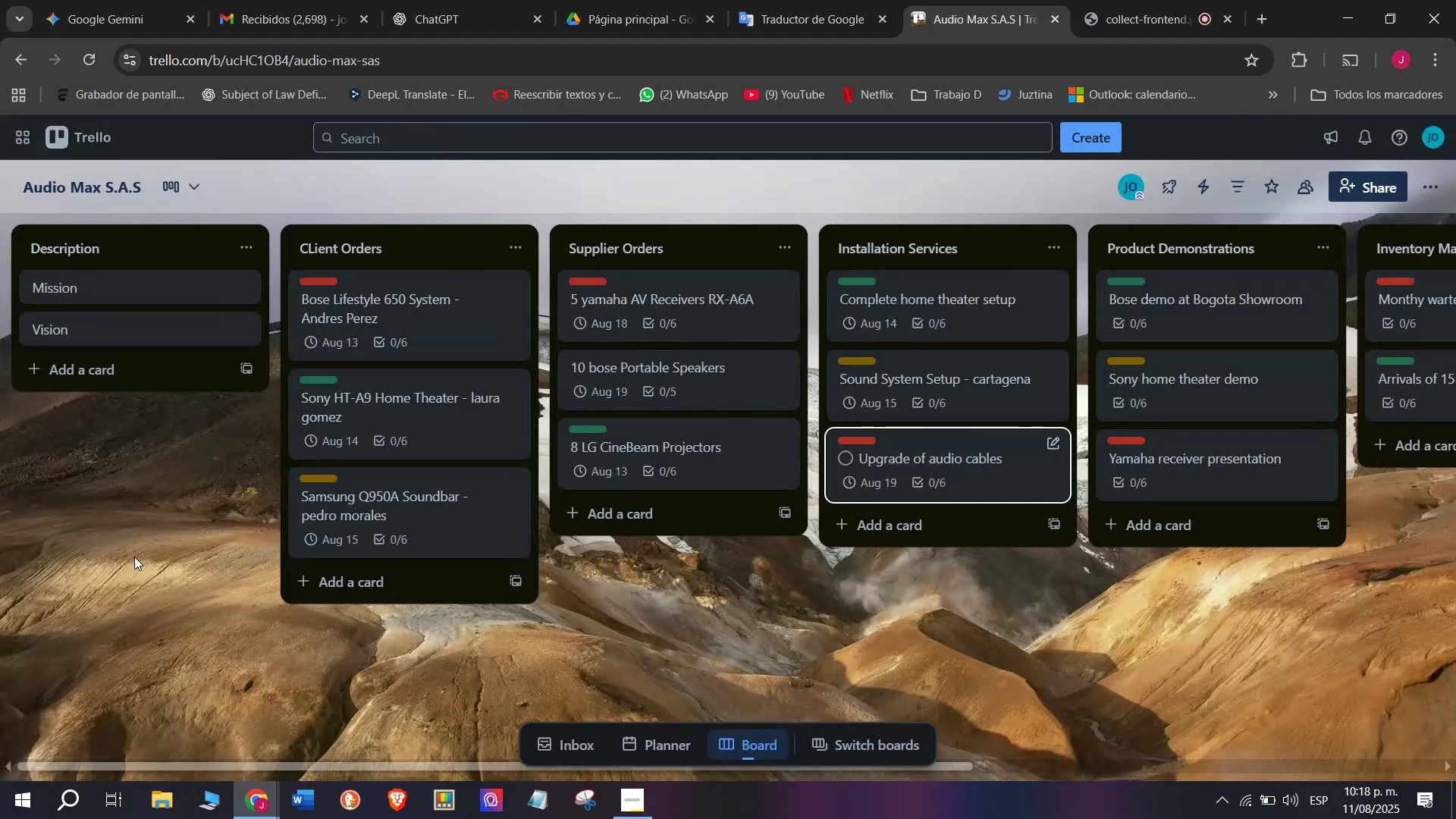 
wait(8.69)
 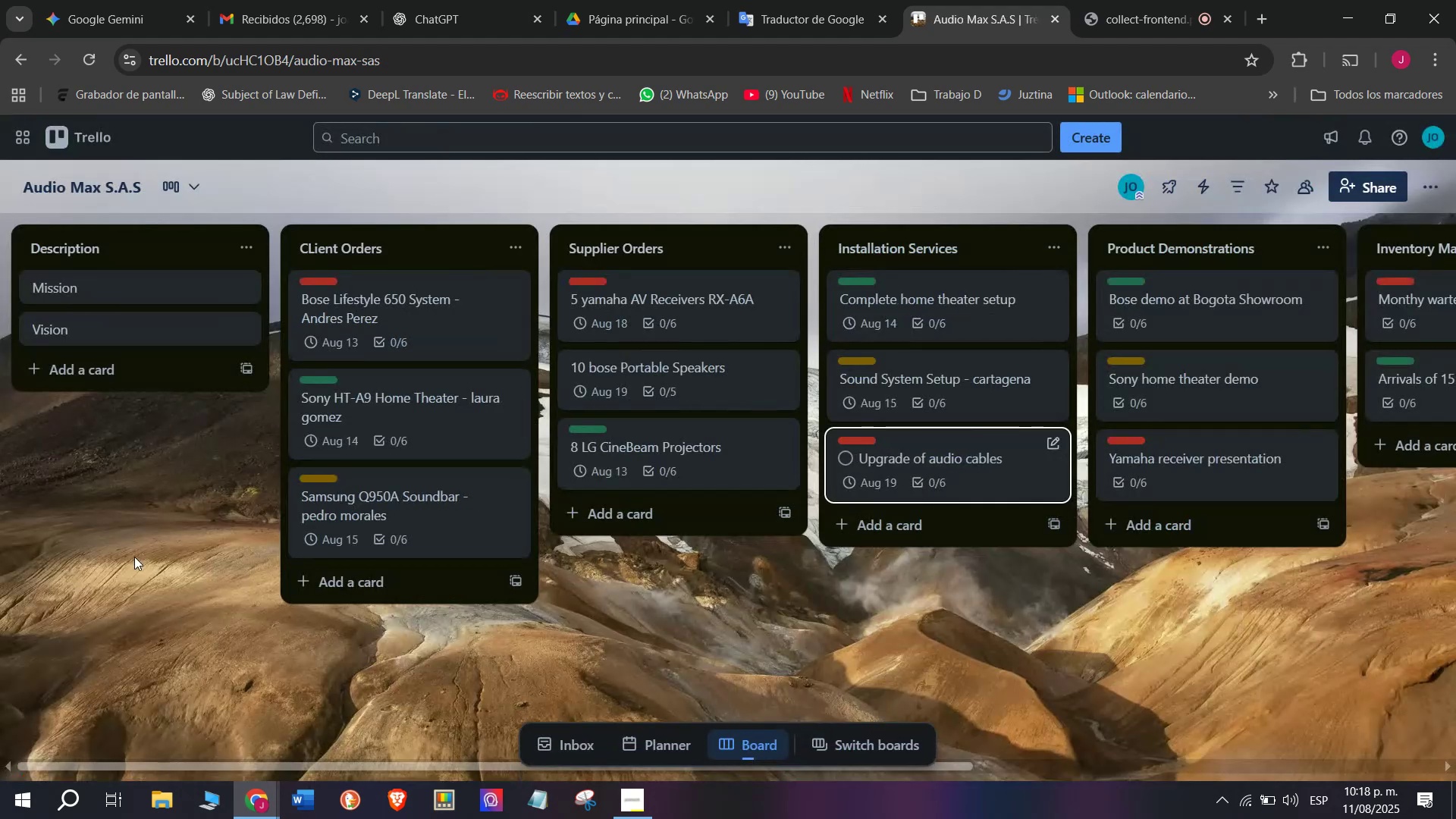 
left_click([1202, 330])
 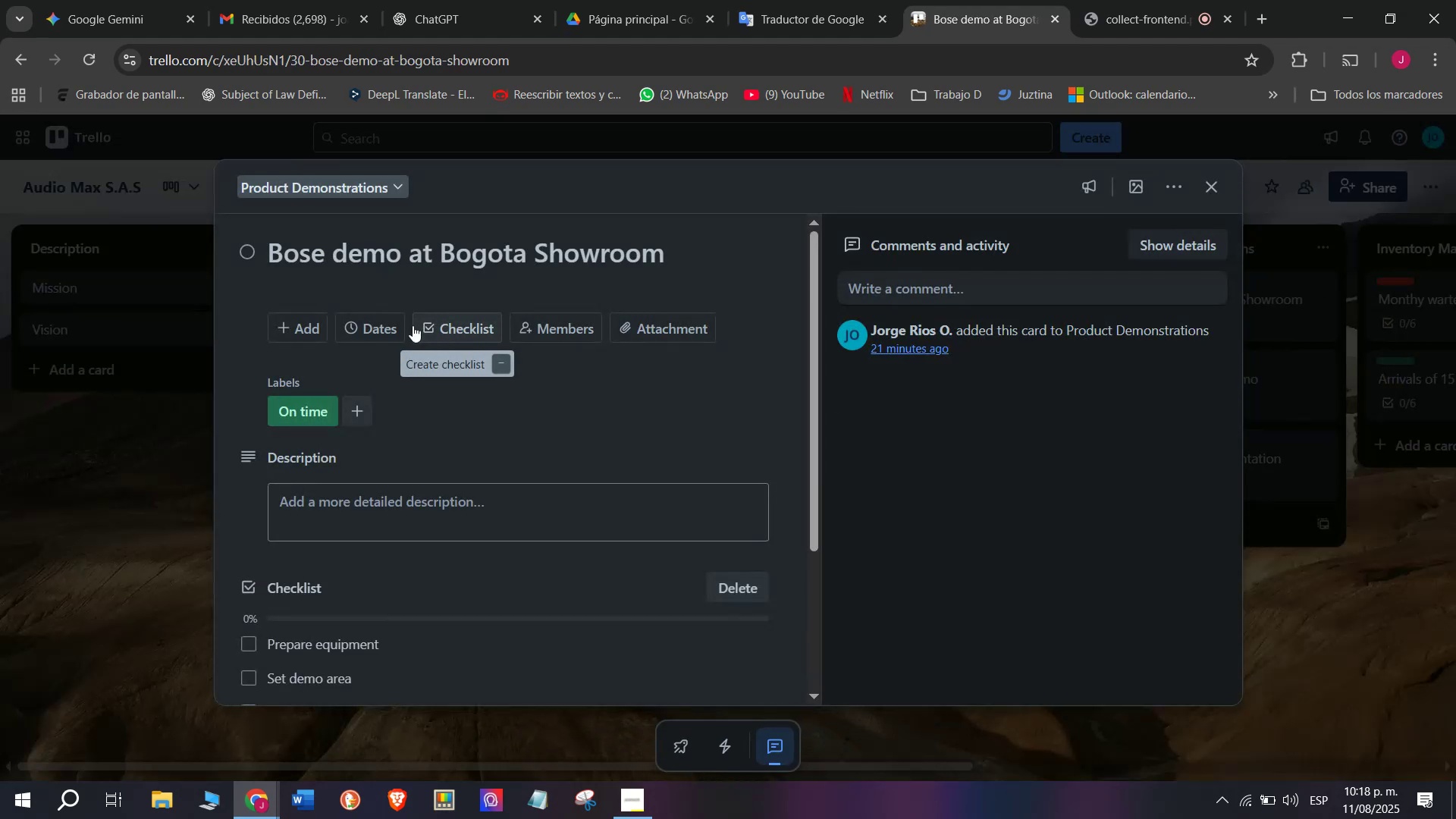 
left_click([386, 338])
 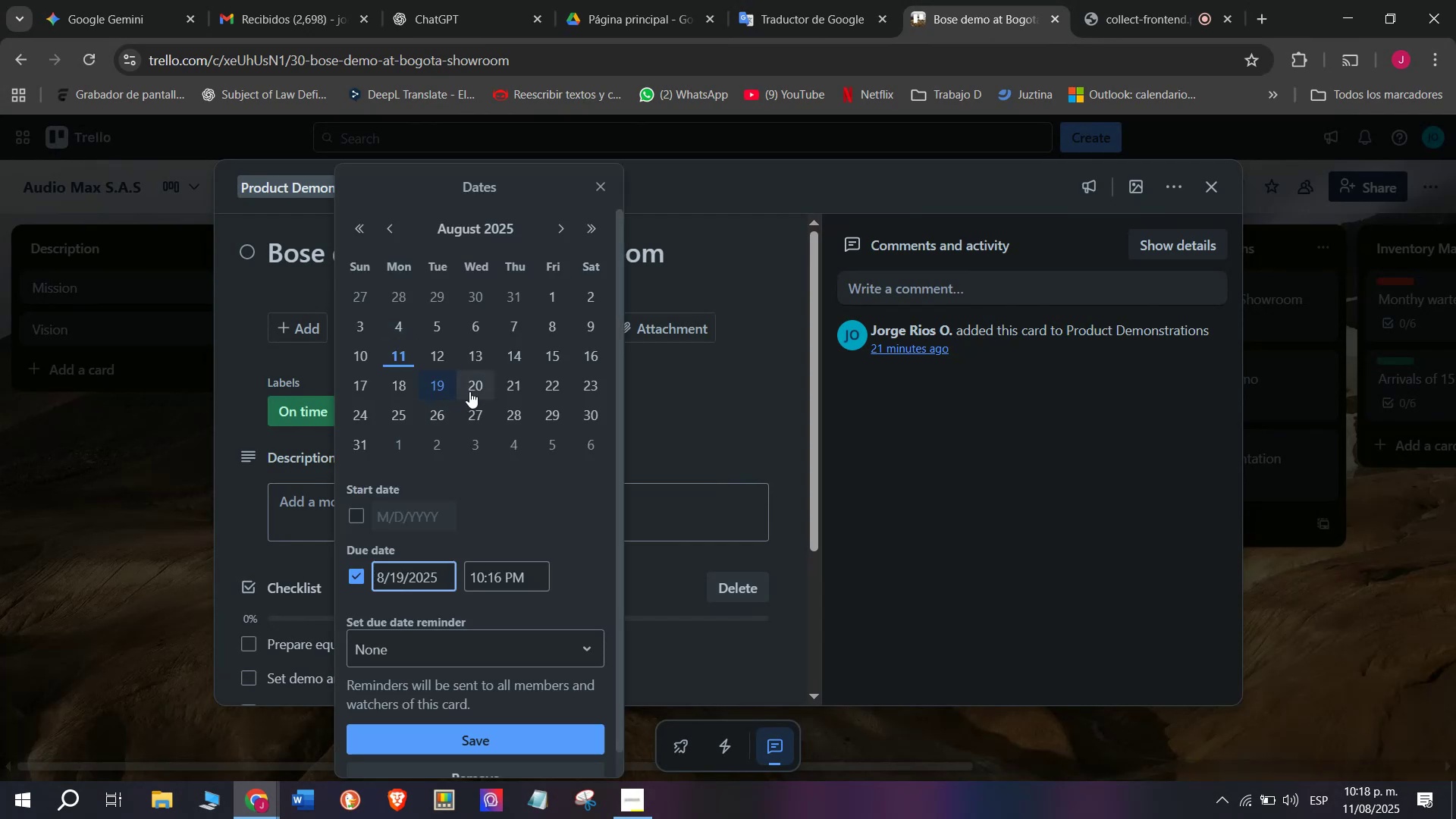 
left_click([497, 389])
 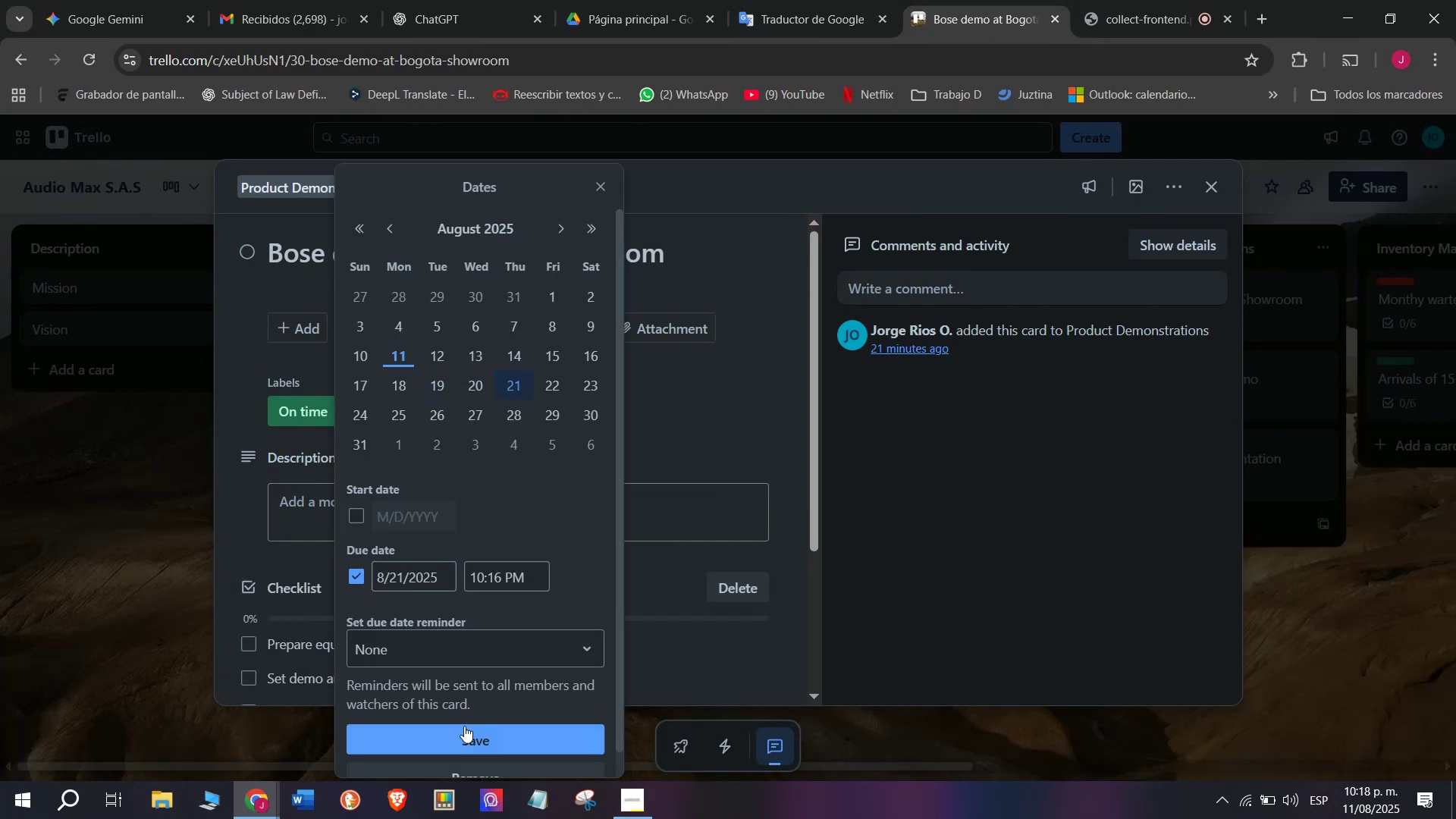 
left_click([469, 746])
 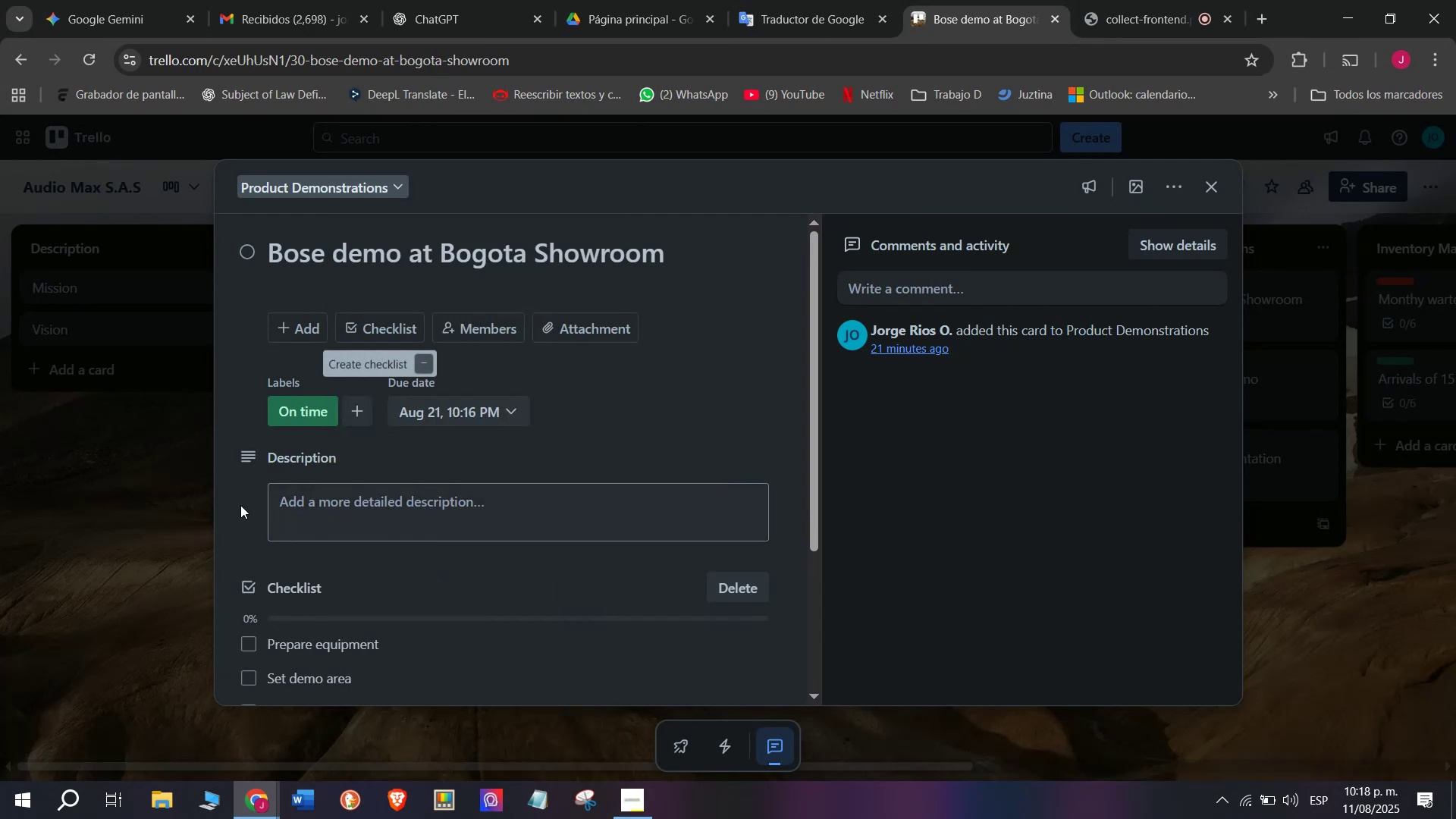 
left_click([123, 519])
 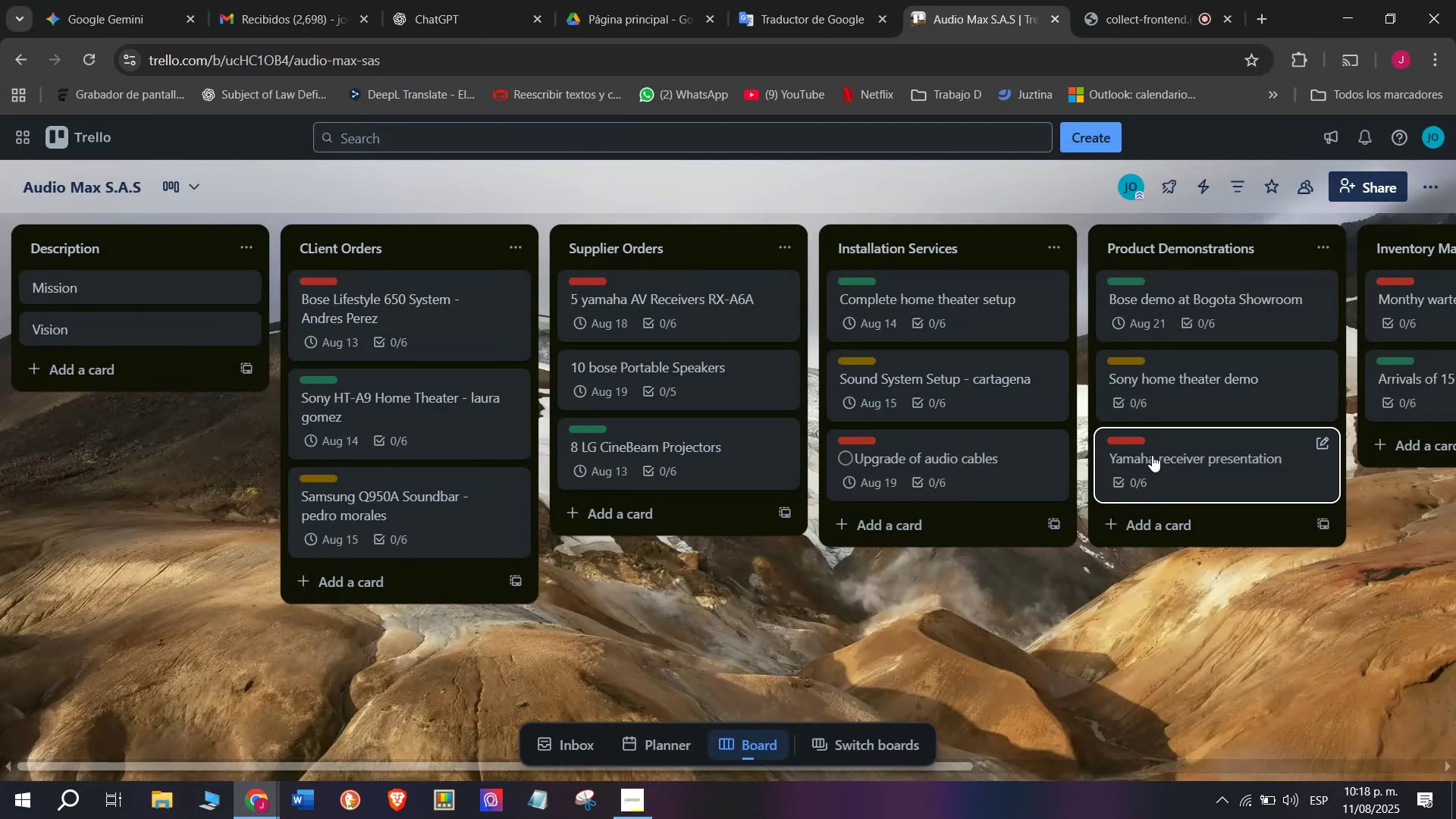 
scroll: coordinate [431, 377], scroll_direction: down, amount: 3.0
 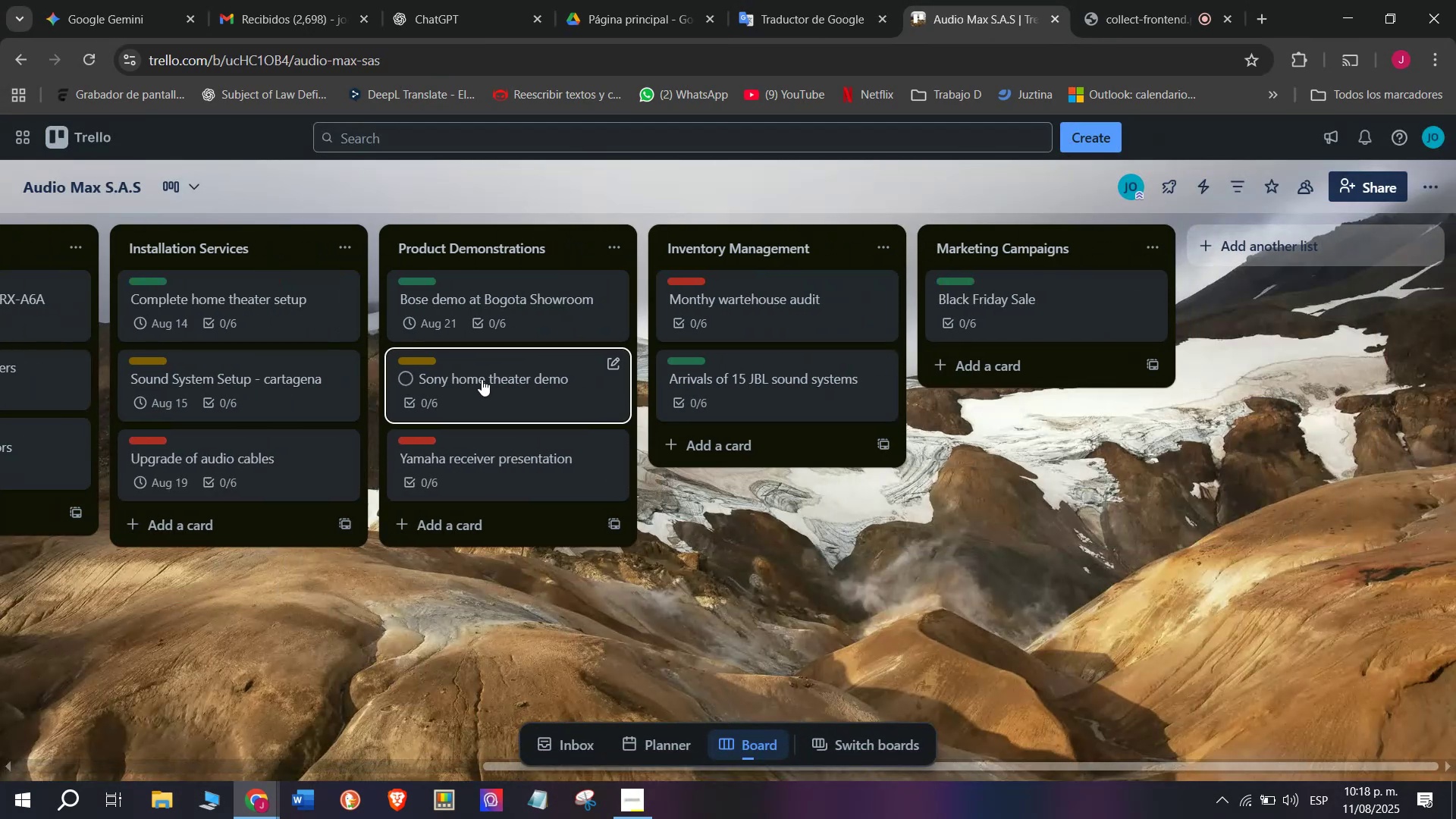 
left_click([482, 379])
 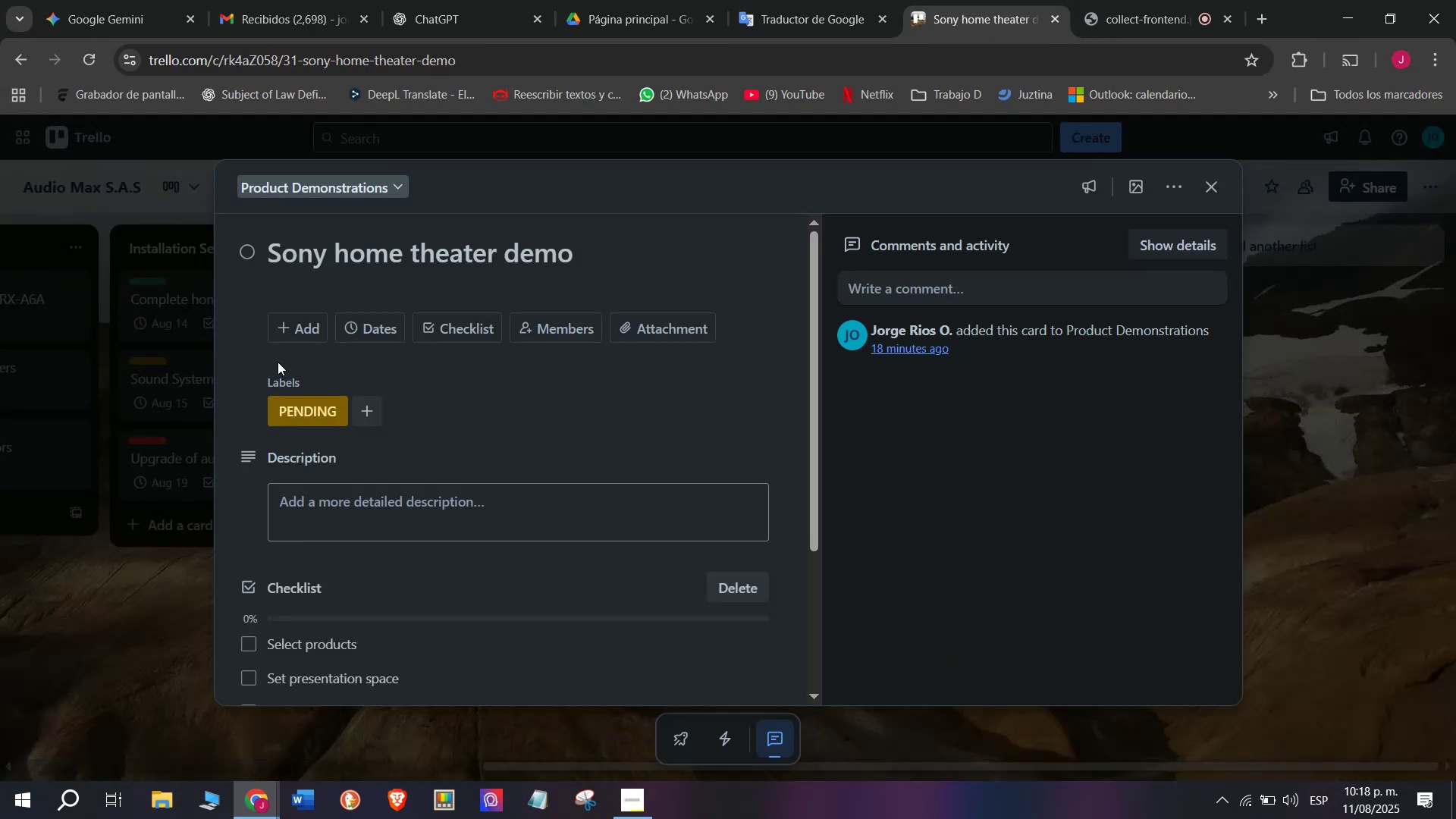 
mouse_move([383, 353])
 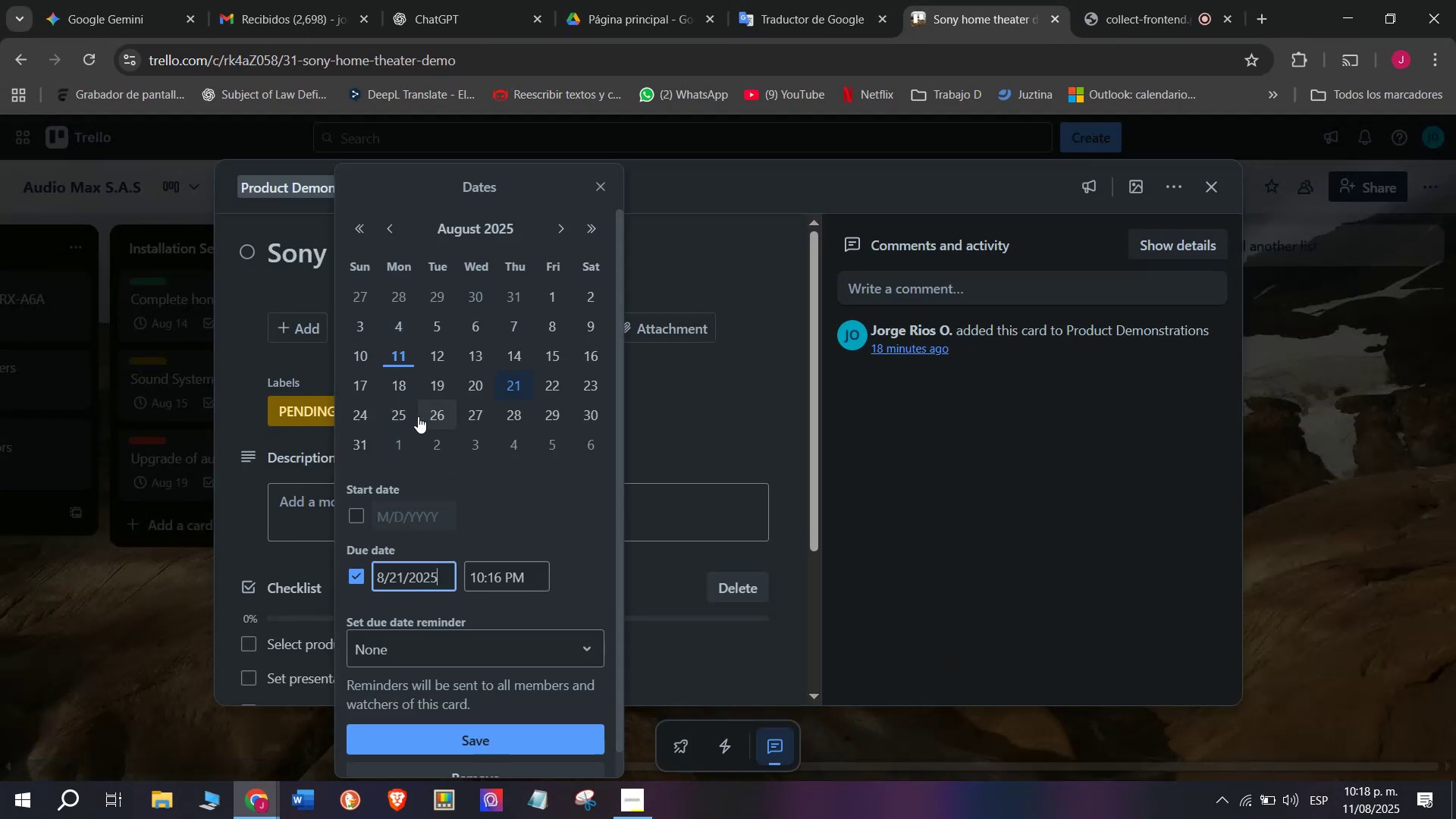 
left_click([420, 416])
 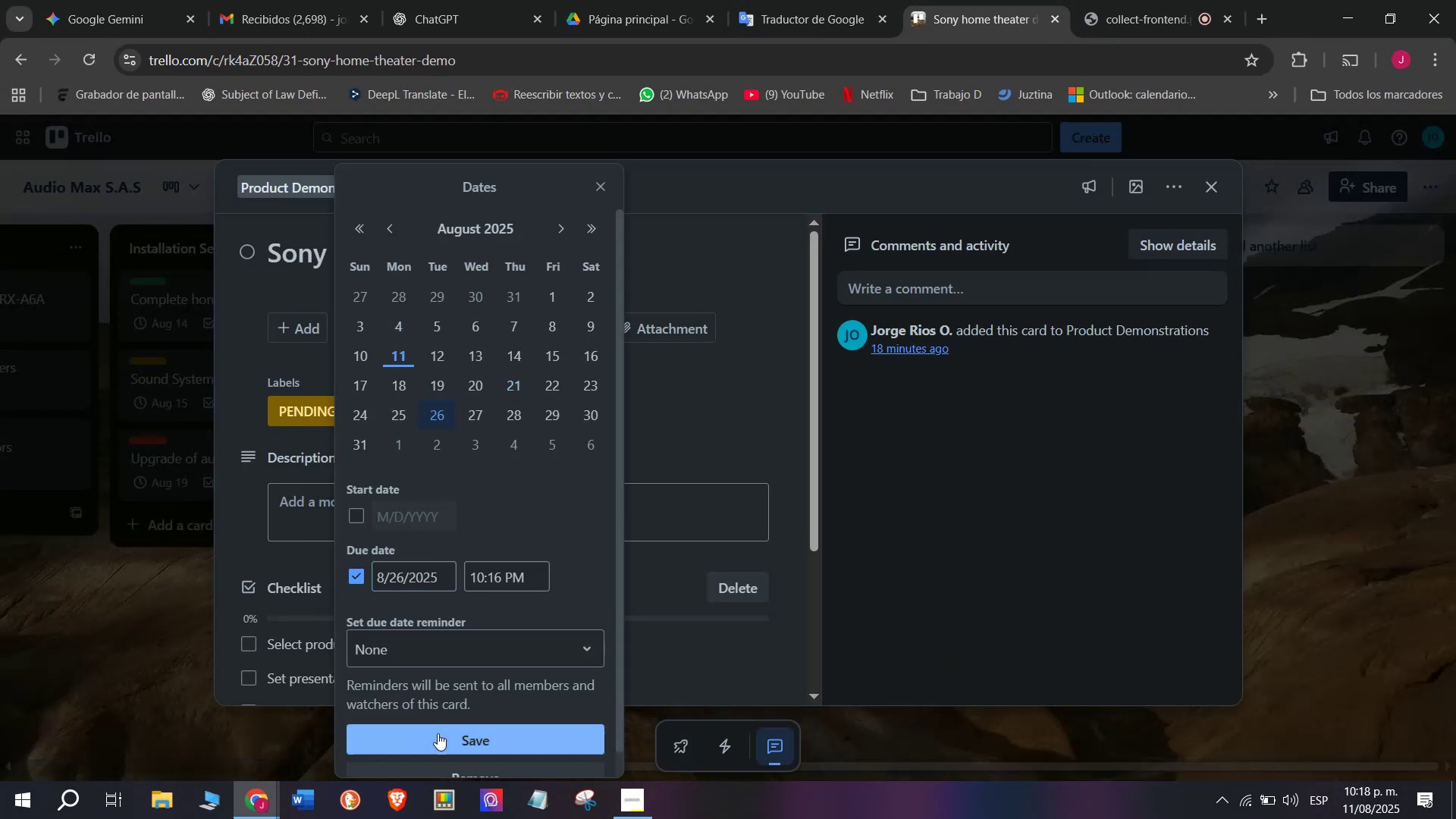 
left_click([439, 736])
 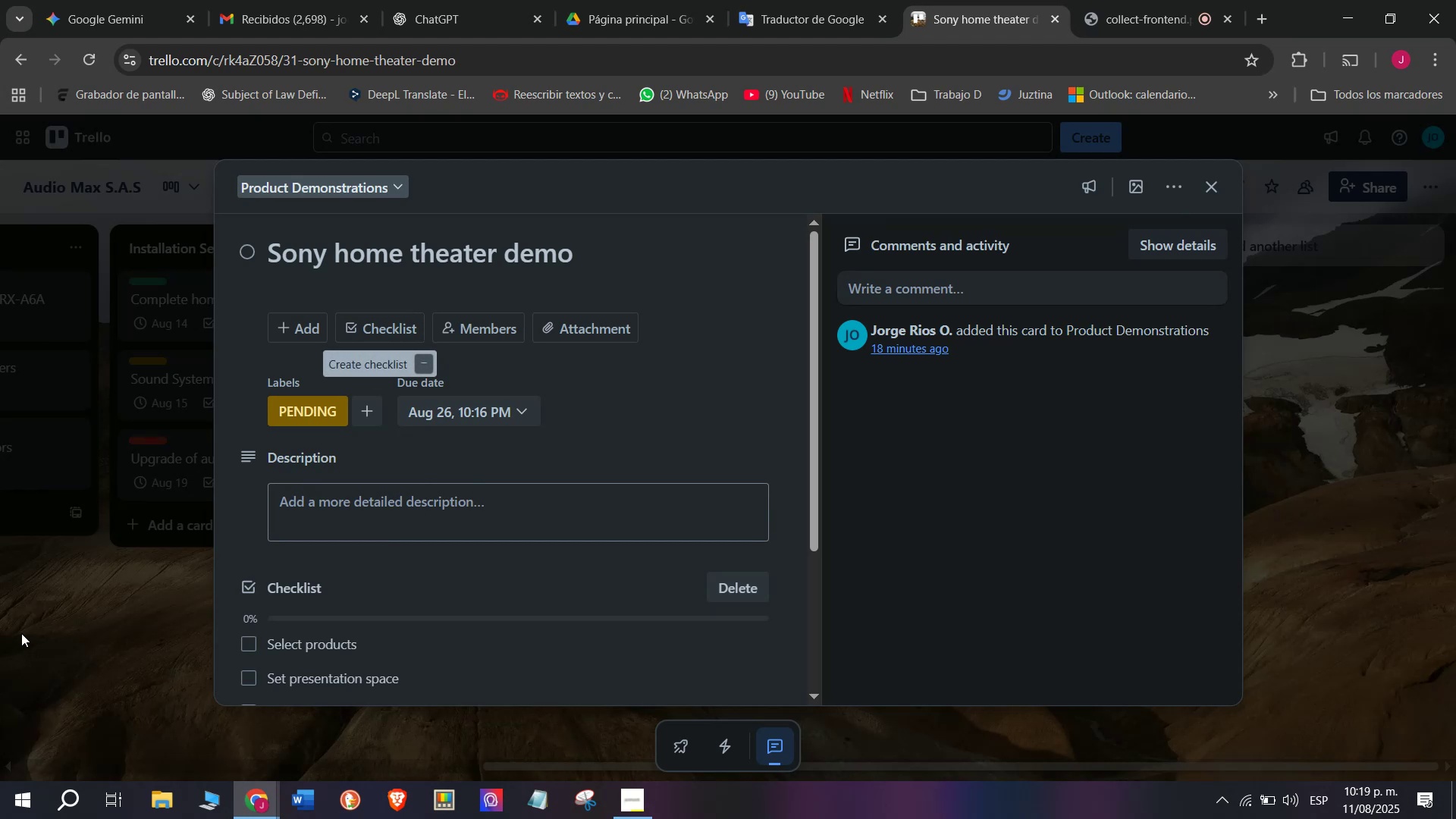 
wait(5.08)
 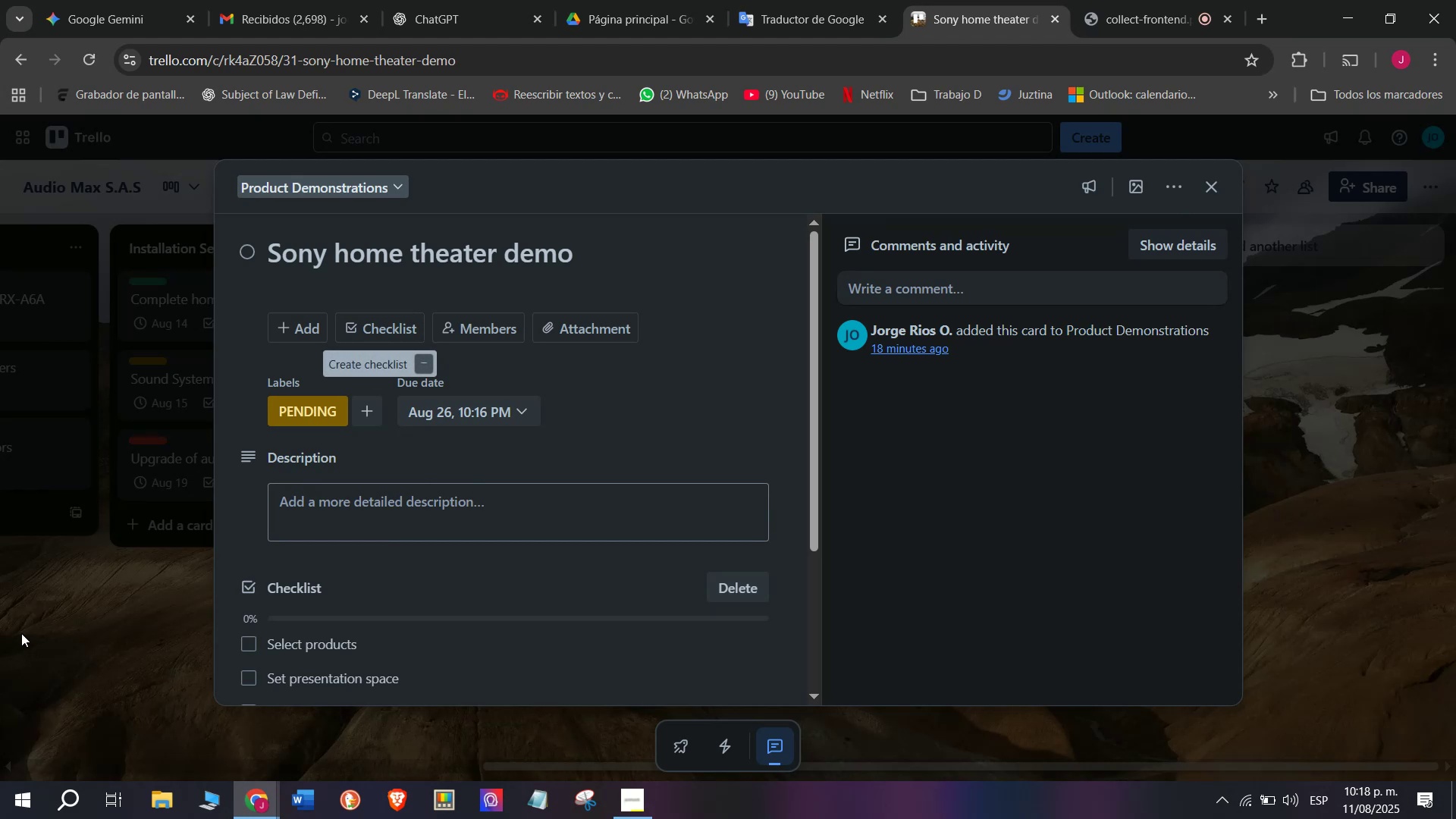 
left_click([93, 606])
 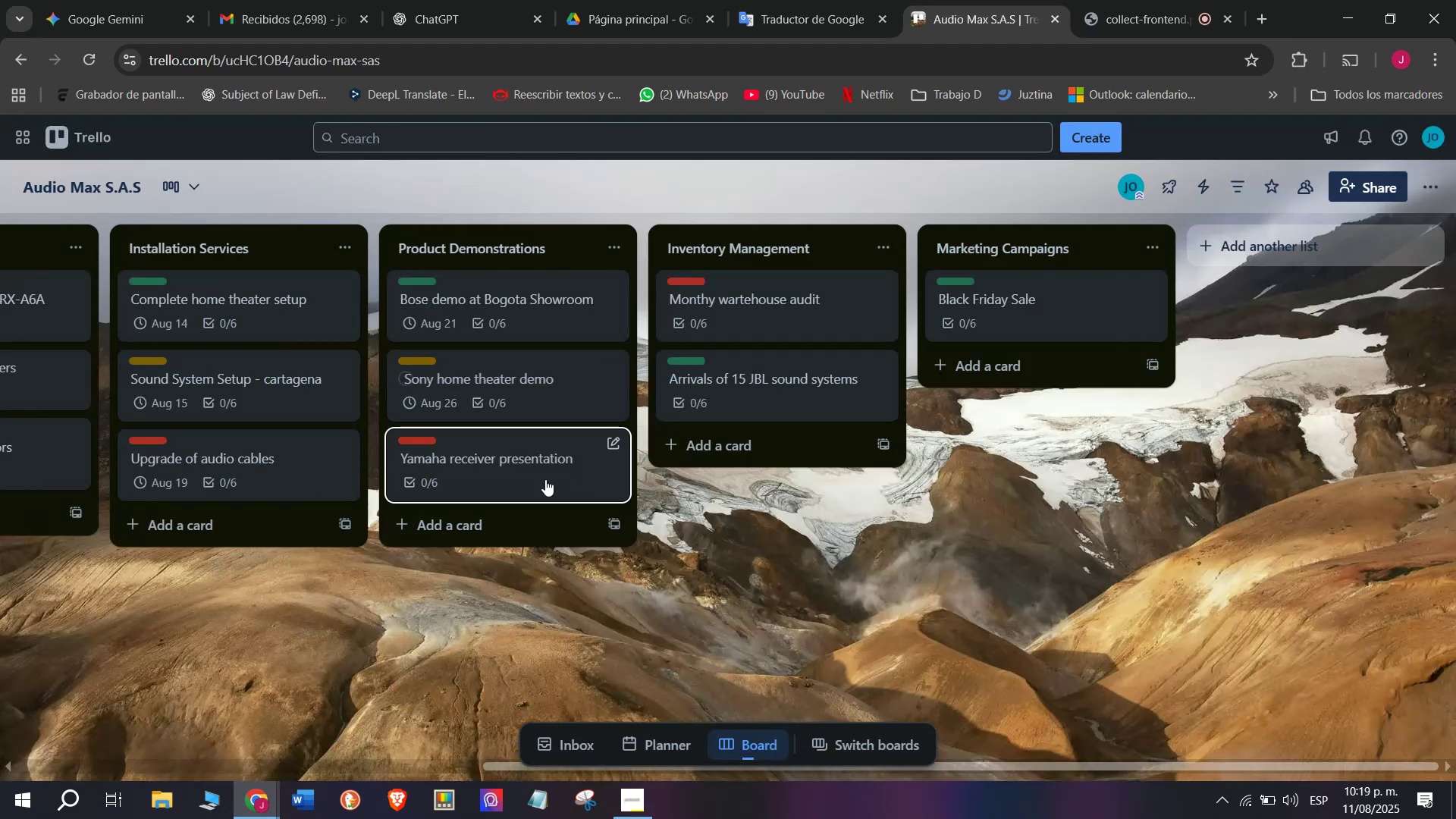 
left_click([503, 475])
 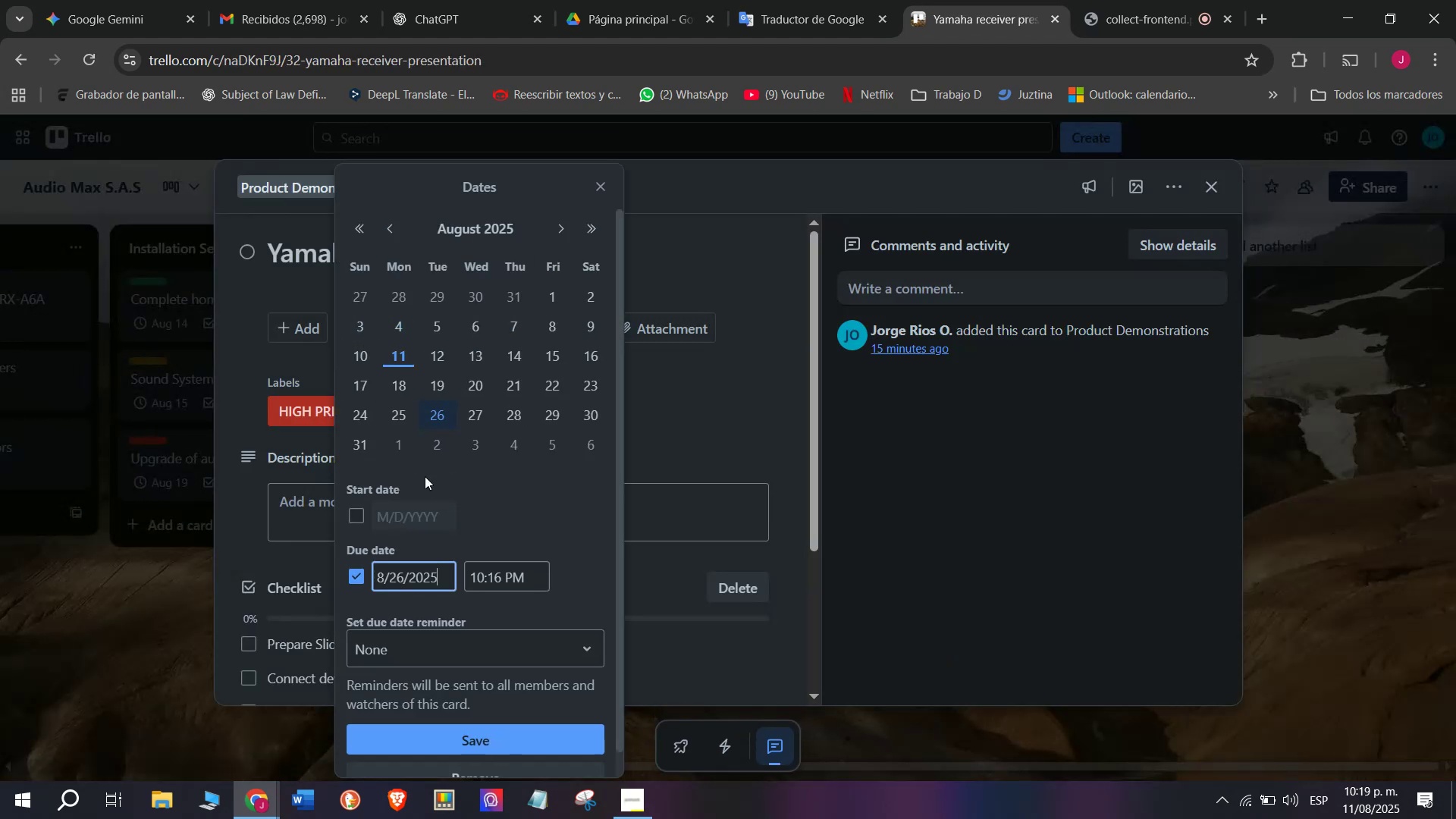 
left_click([507, 410])
 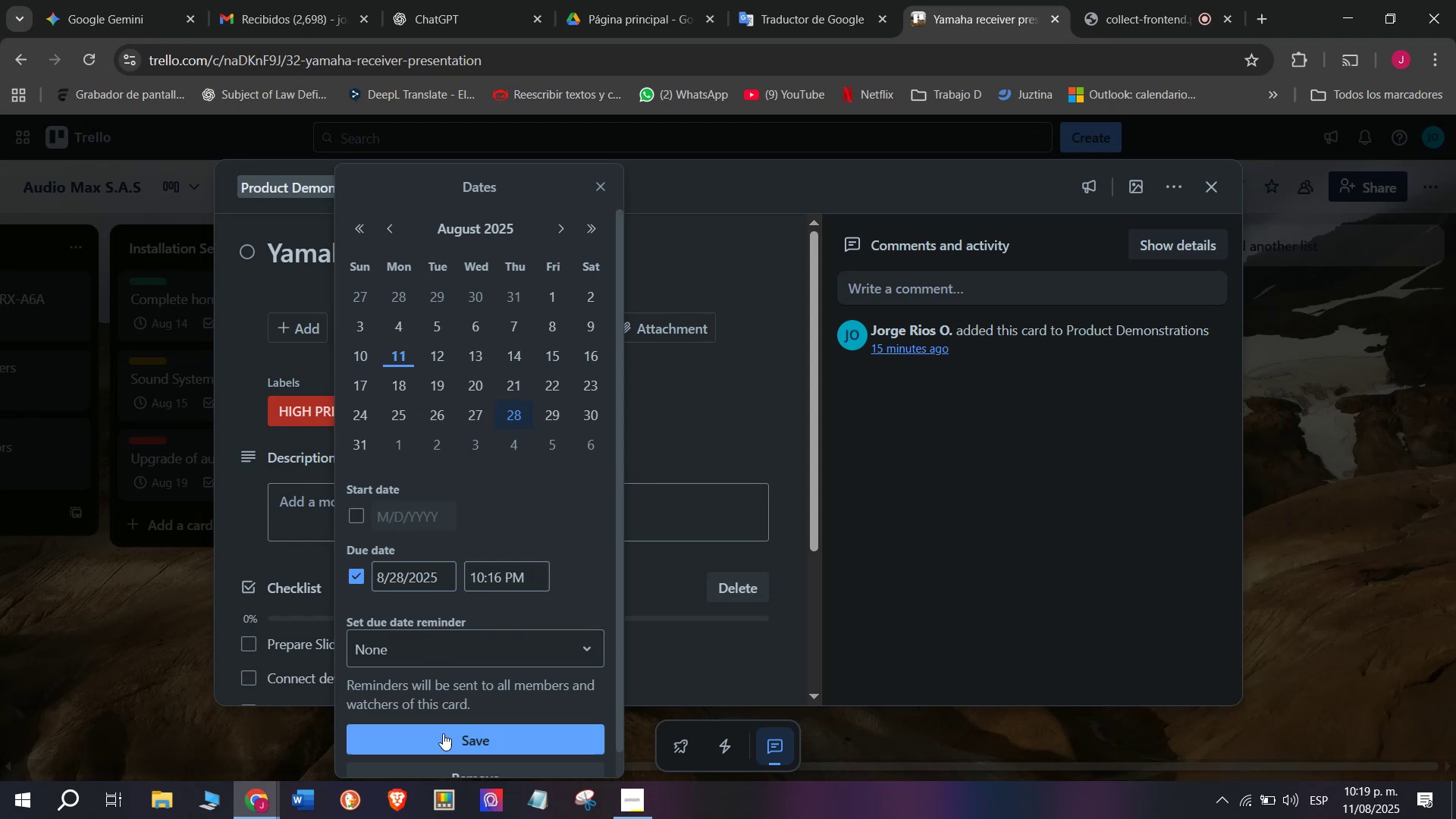 
left_click([447, 742])
 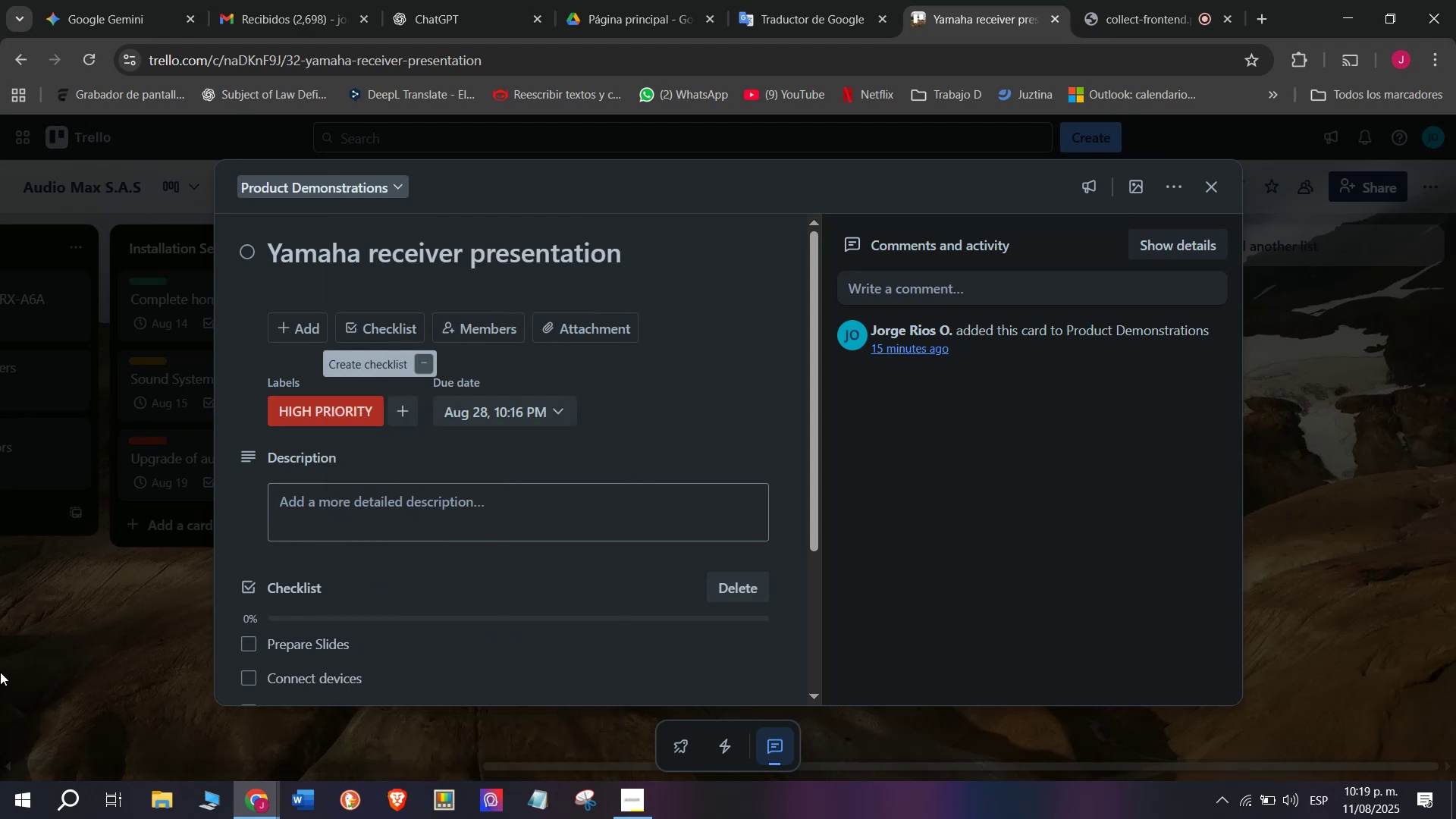 
left_click([0, 671])
 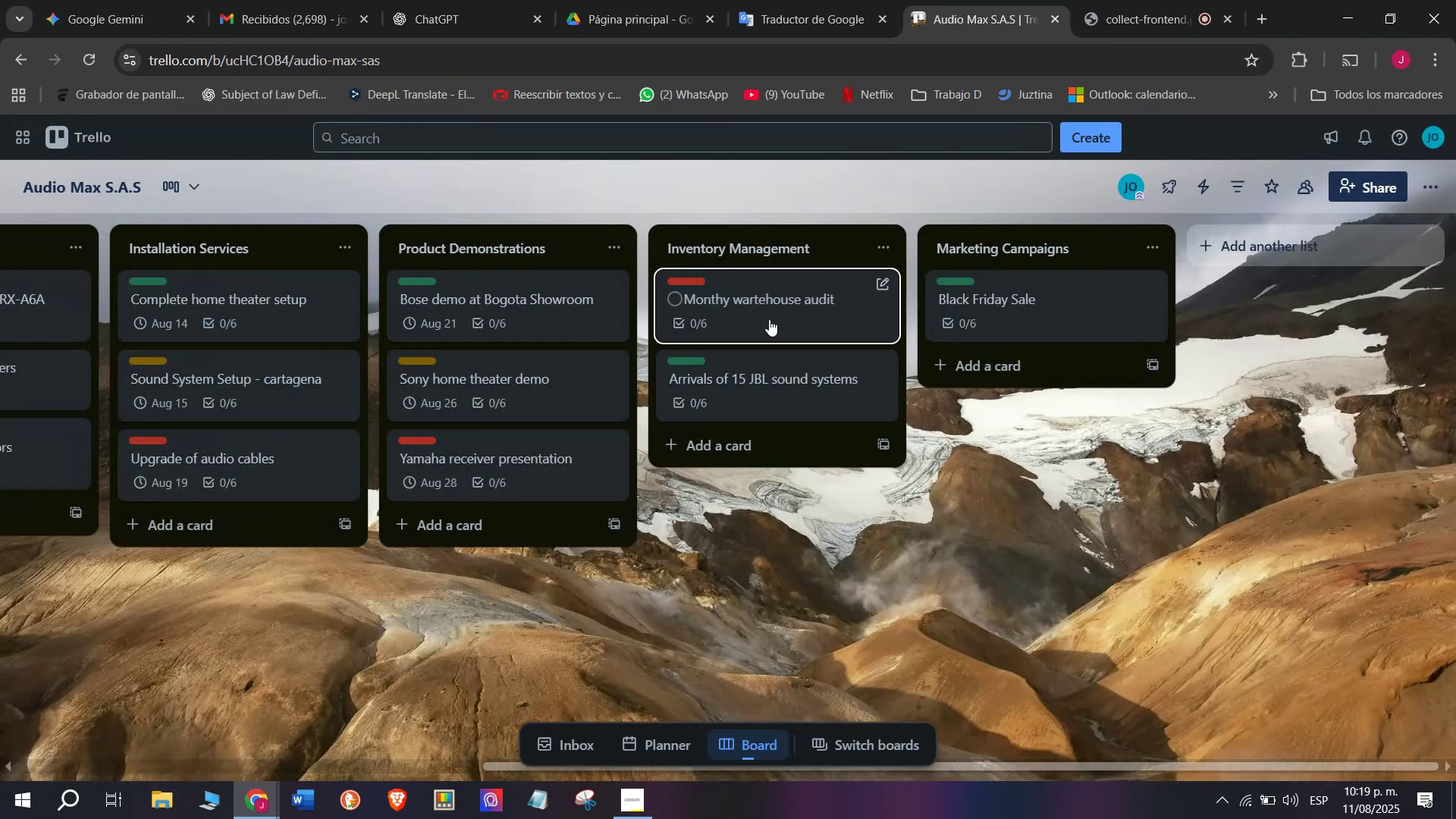 
left_click([769, 319])
 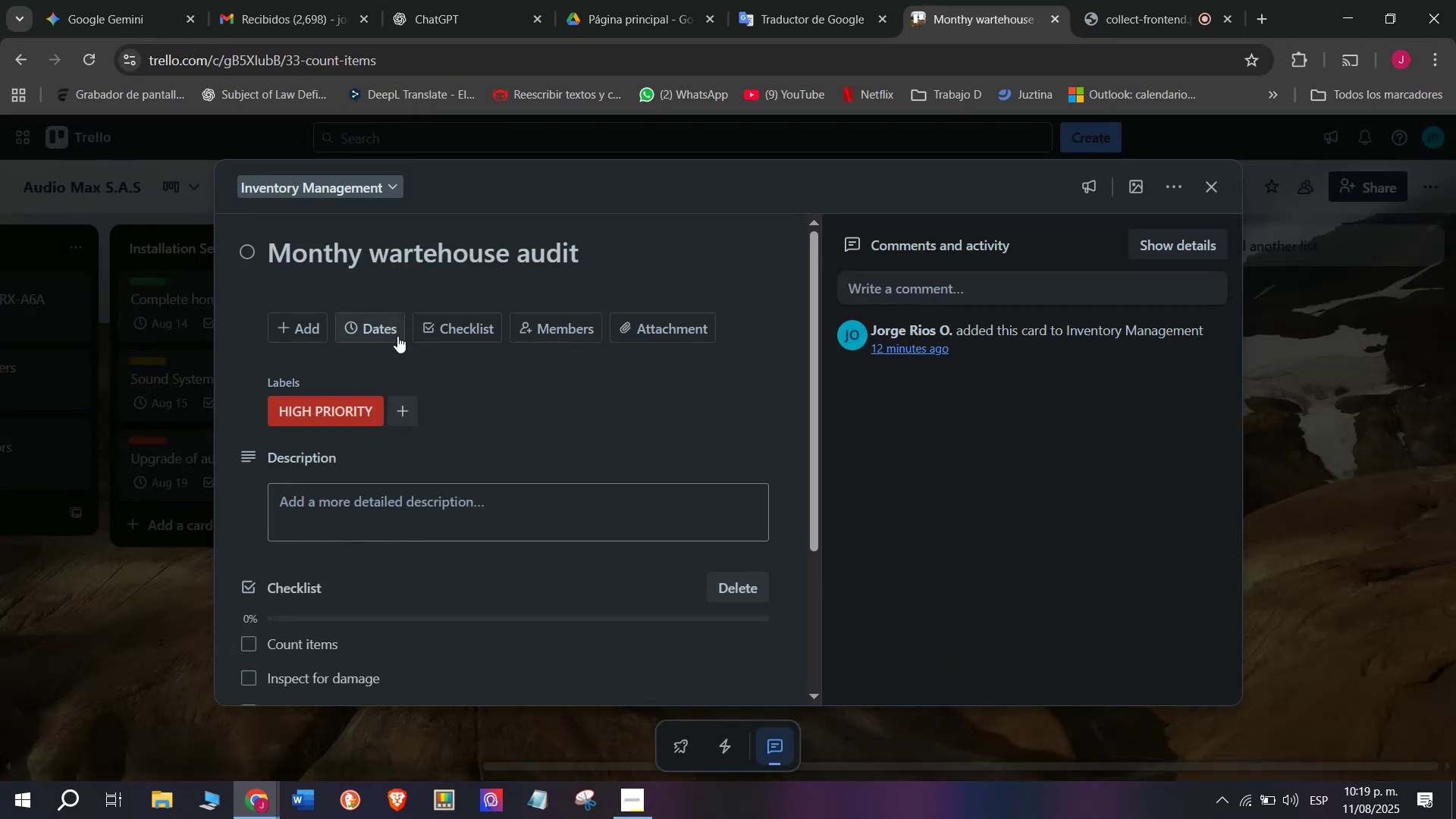 
left_click([396, 336])
 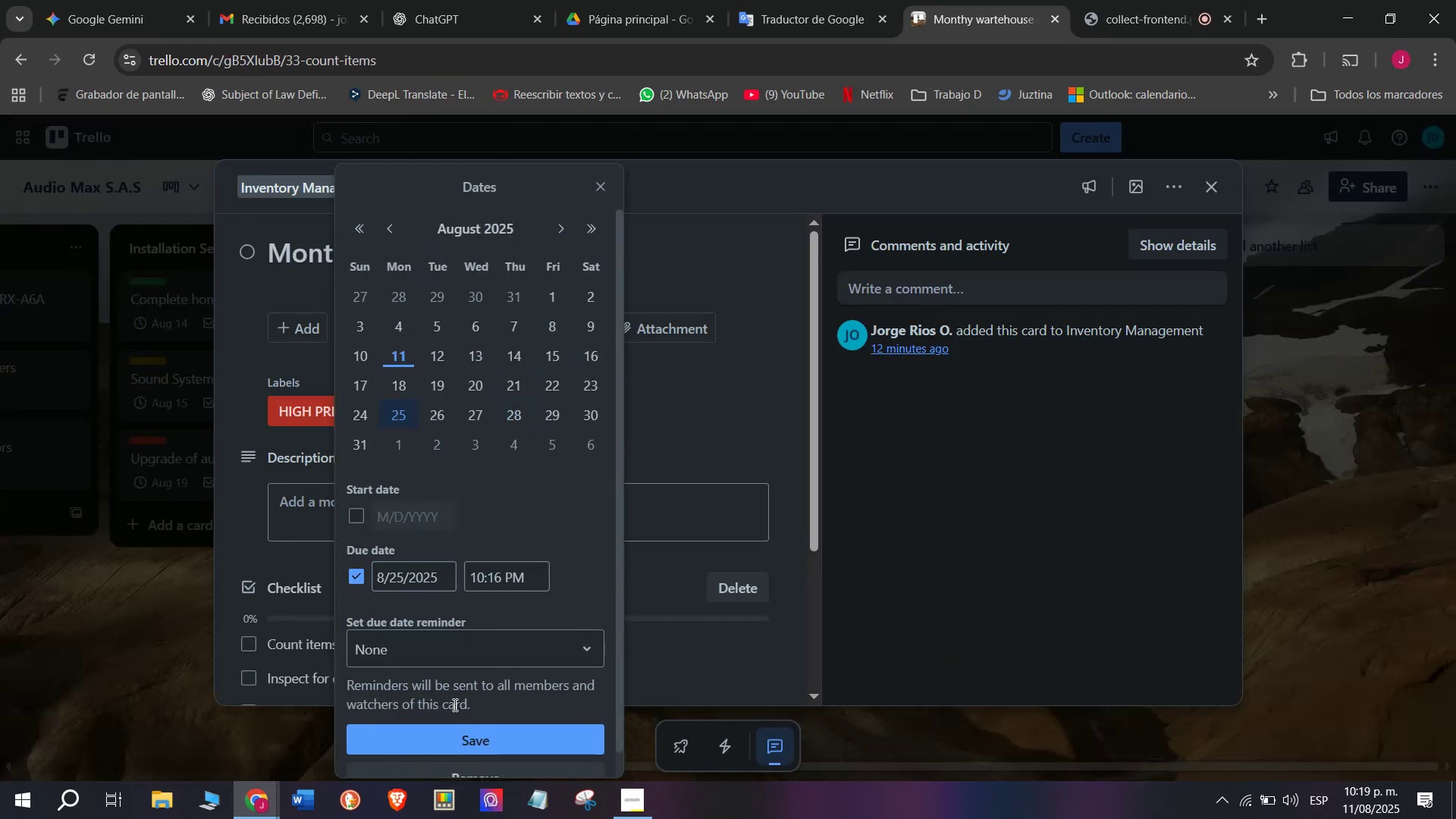 
double_click([133, 604])
 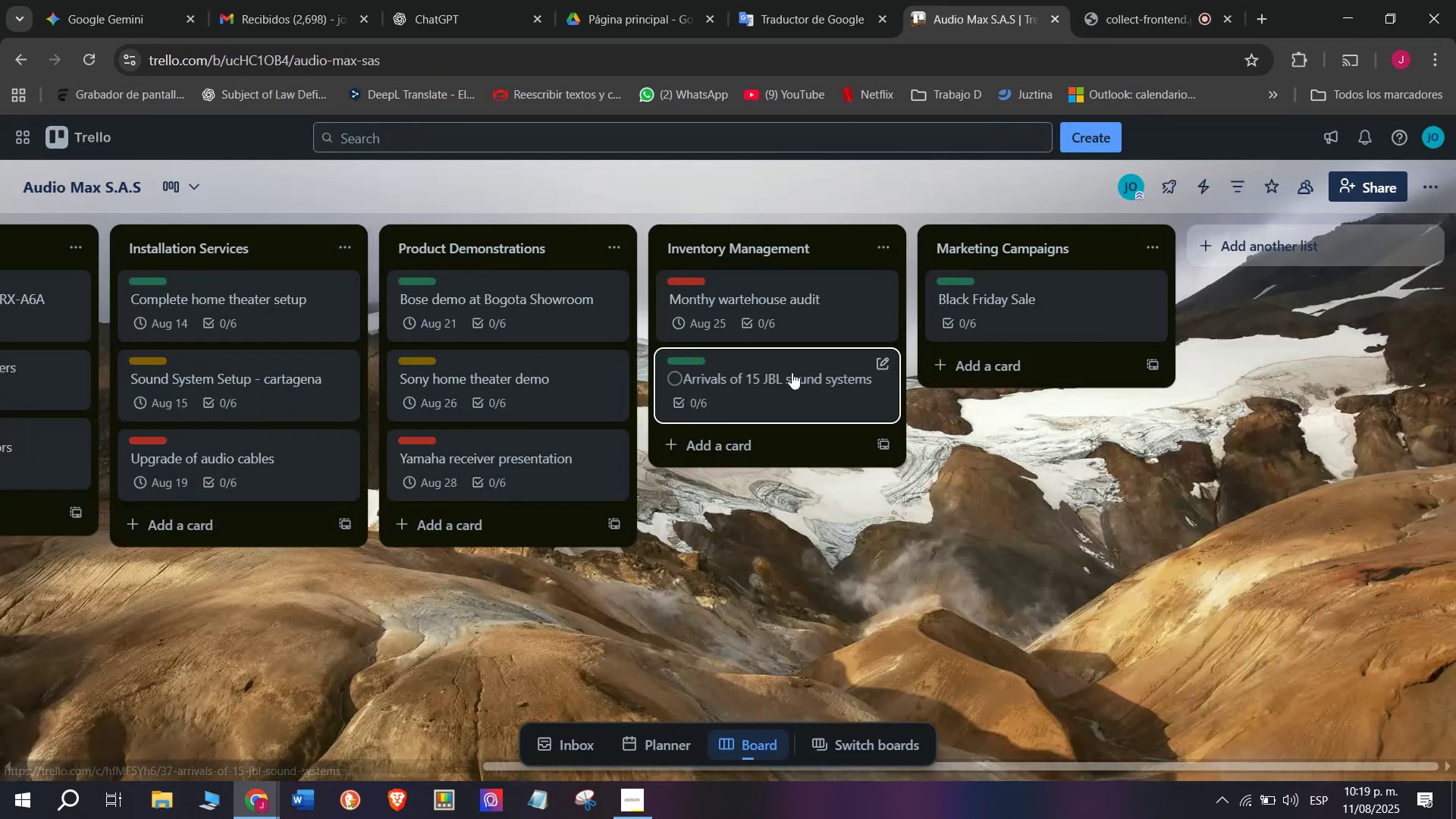 
left_click([793, 372])
 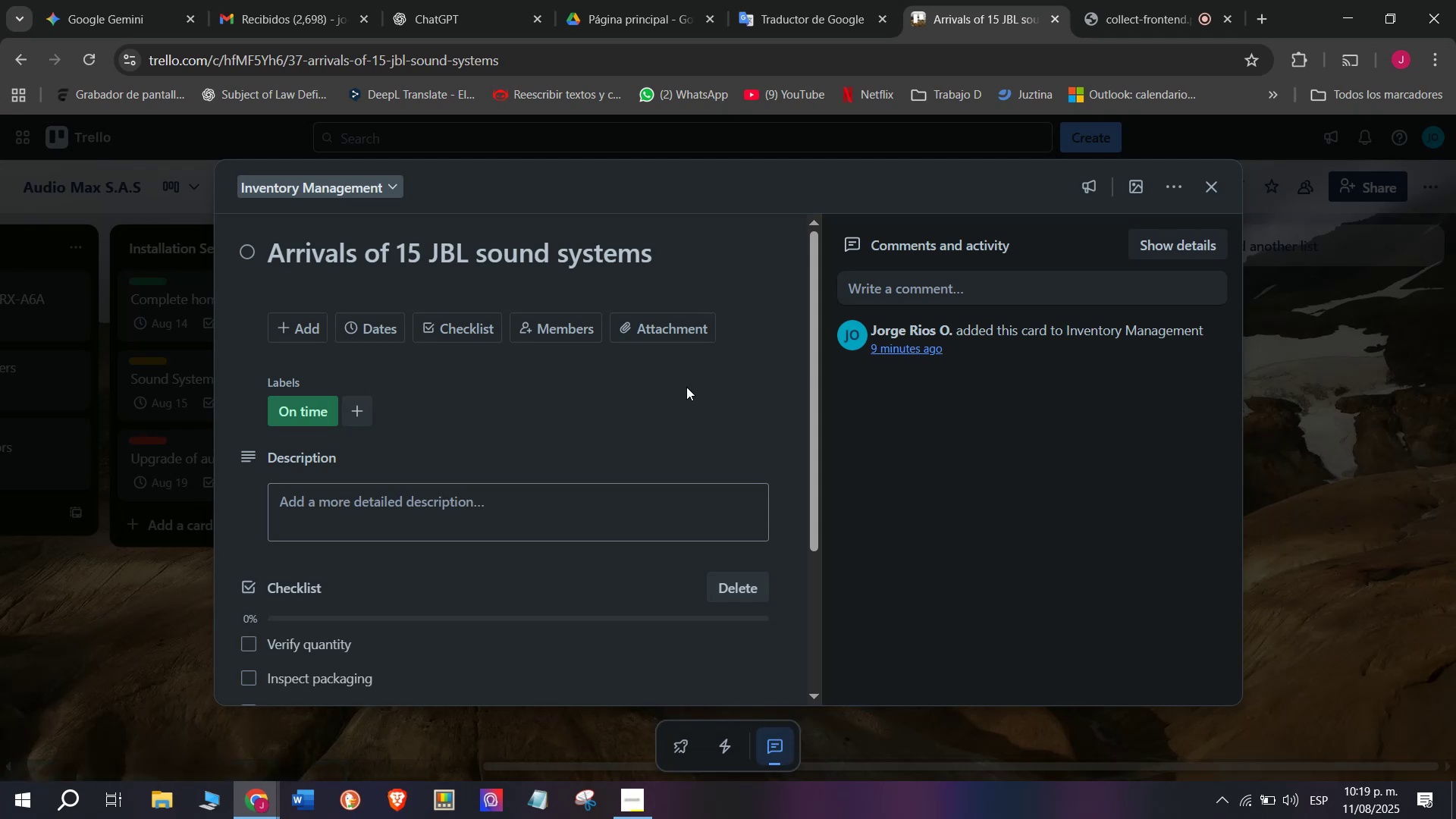 
wait(5.22)
 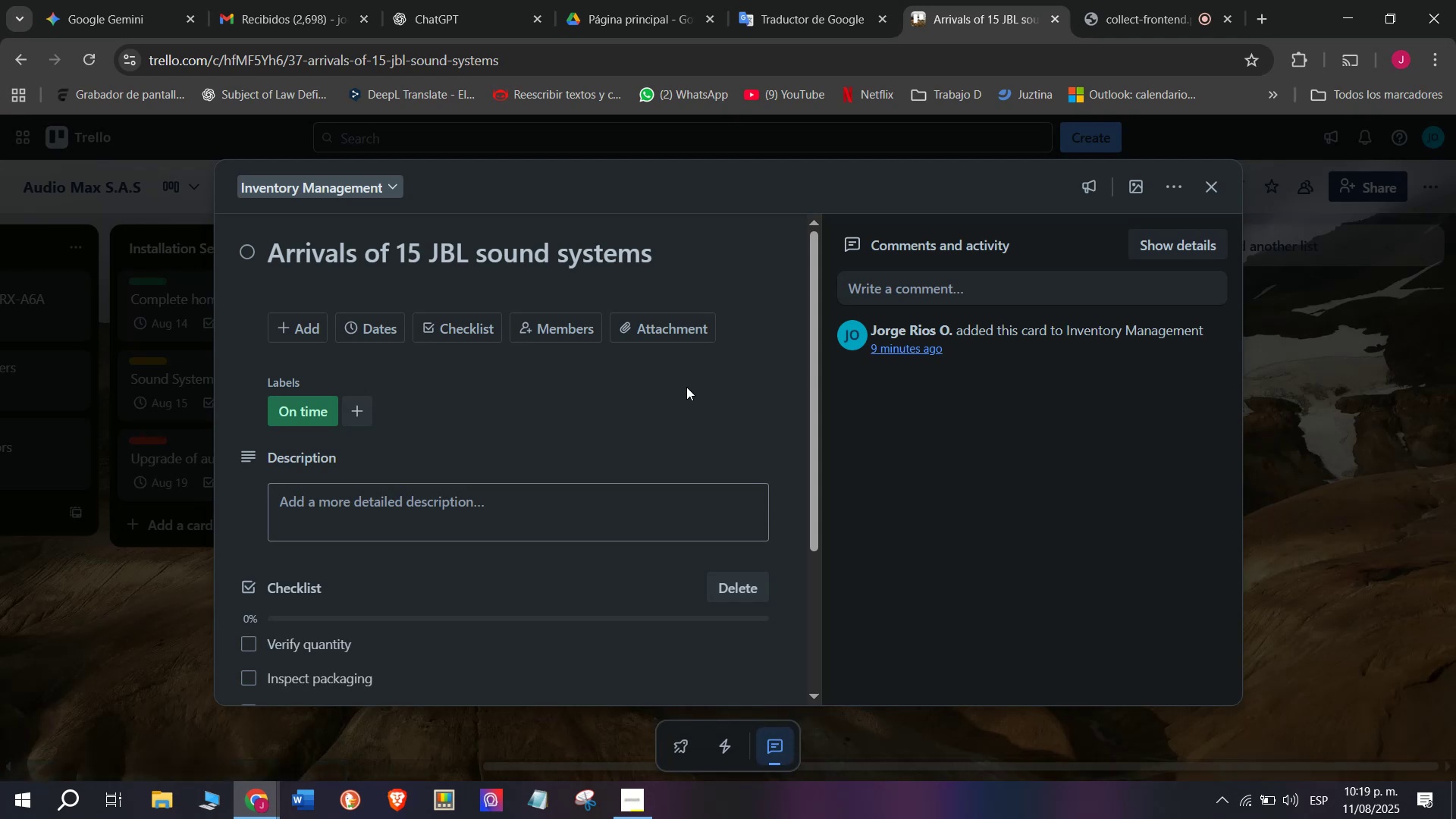 
left_click([349, 333])
 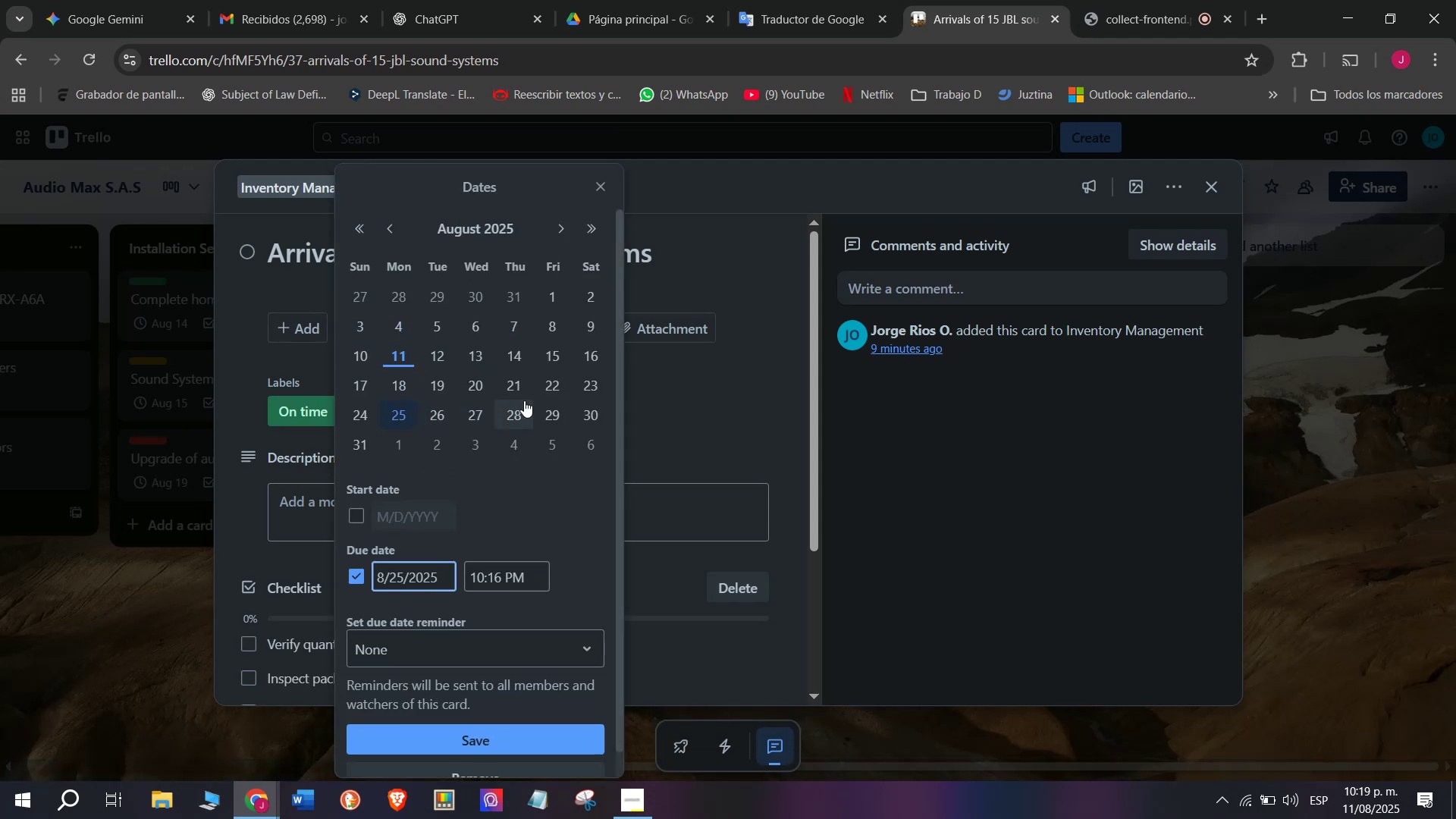 
left_click([541, 412])
 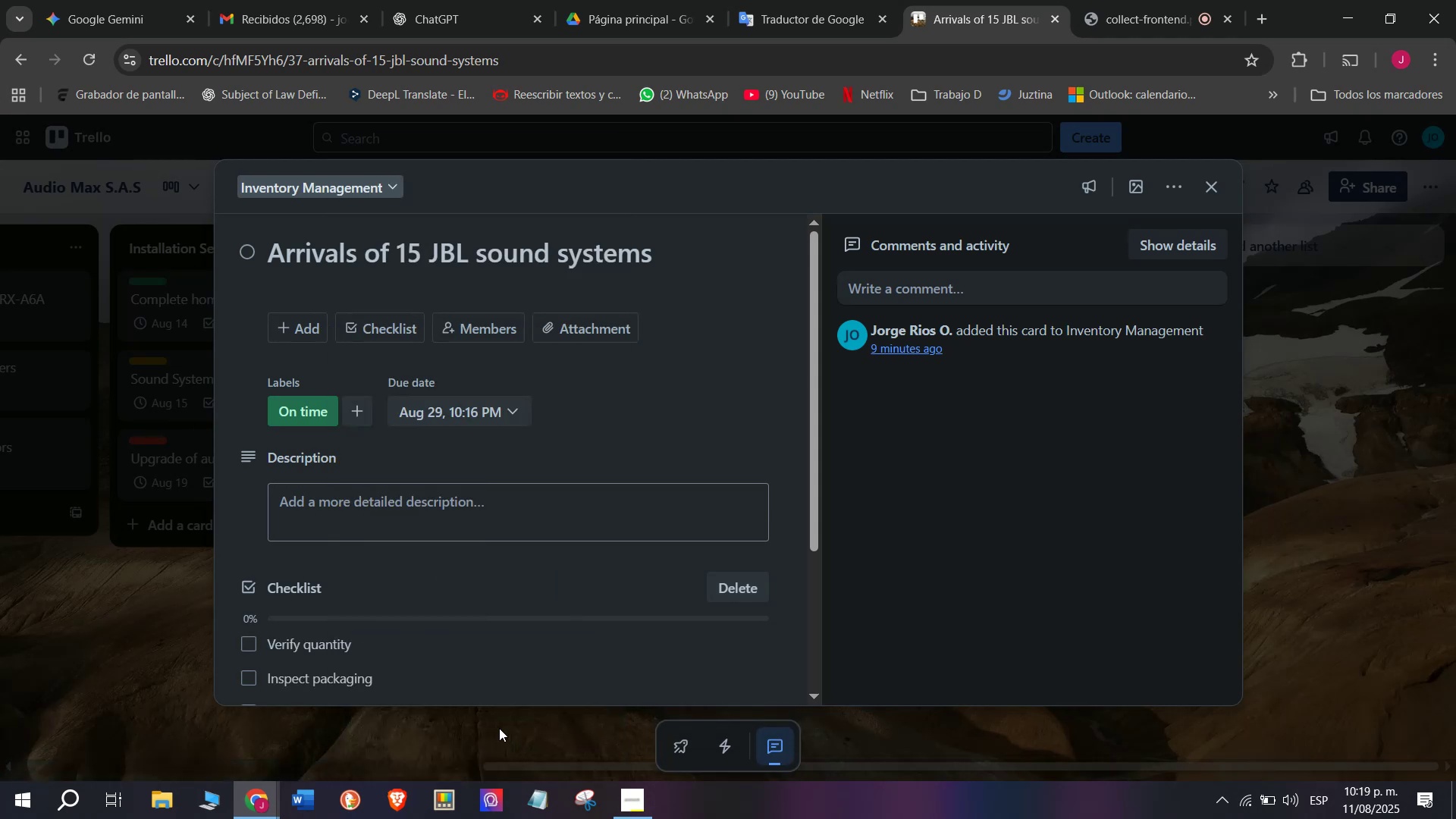 
double_click([143, 625])
 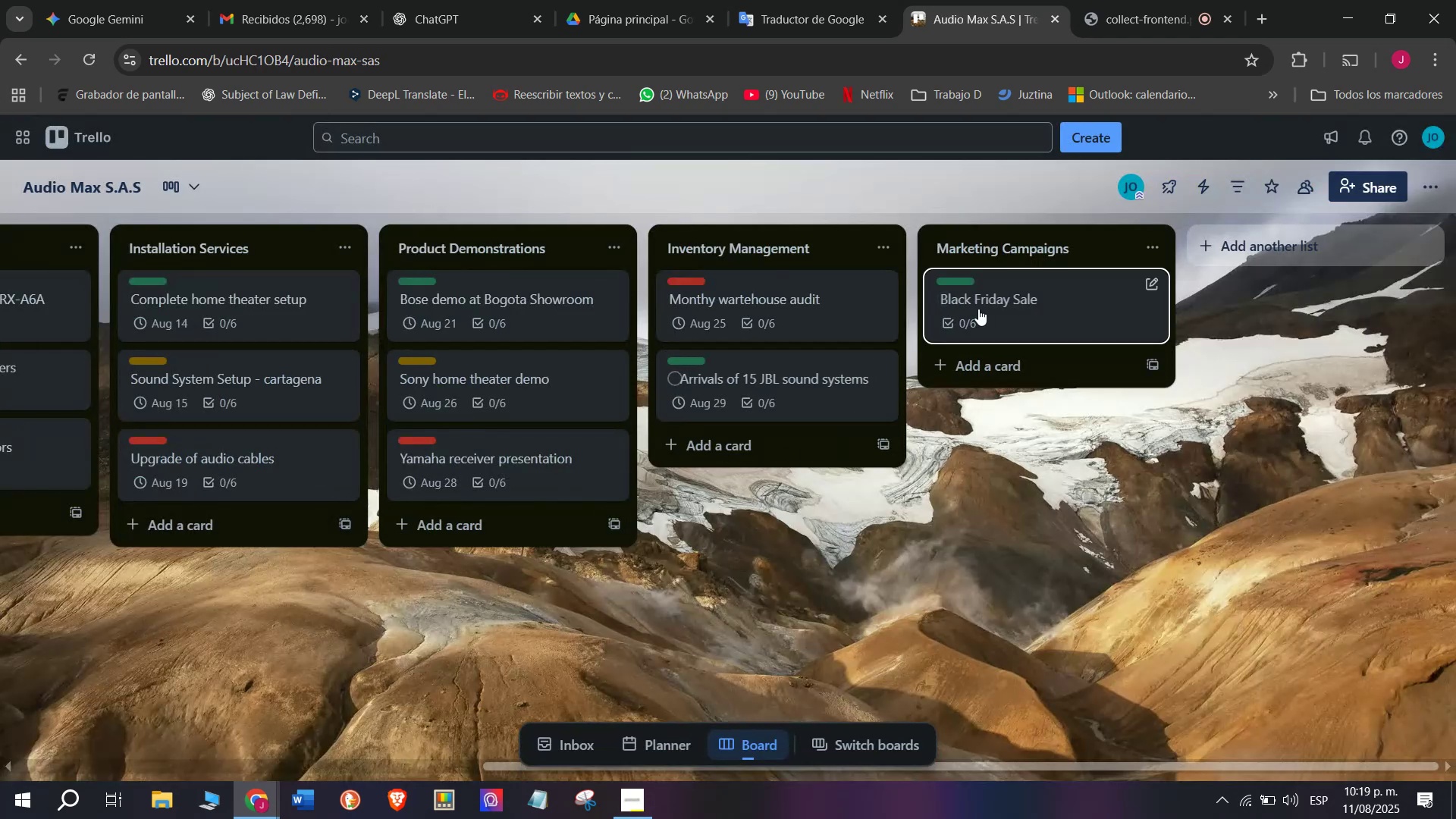 
left_click([978, 307])
 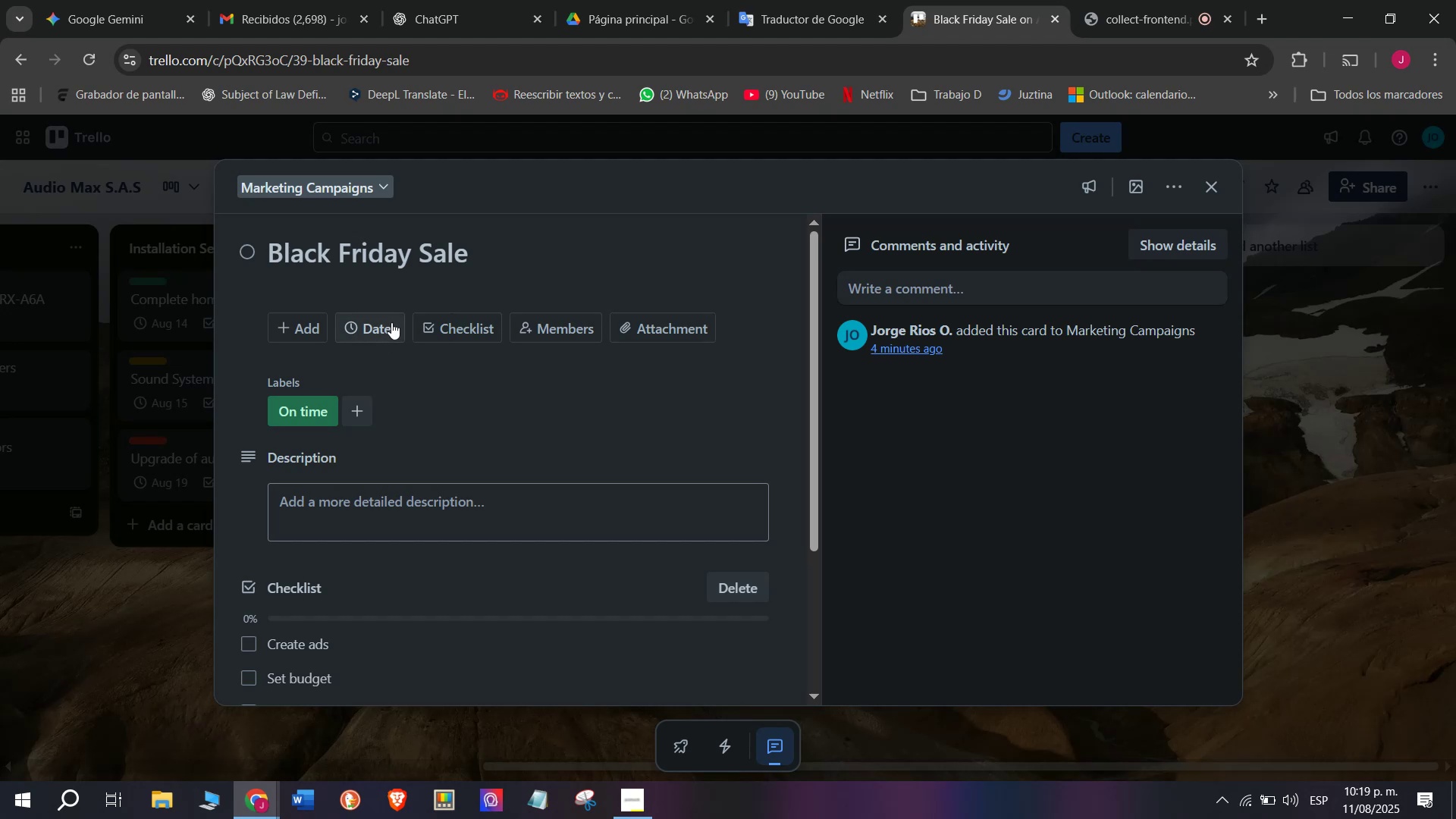 
left_click([456, 329])
 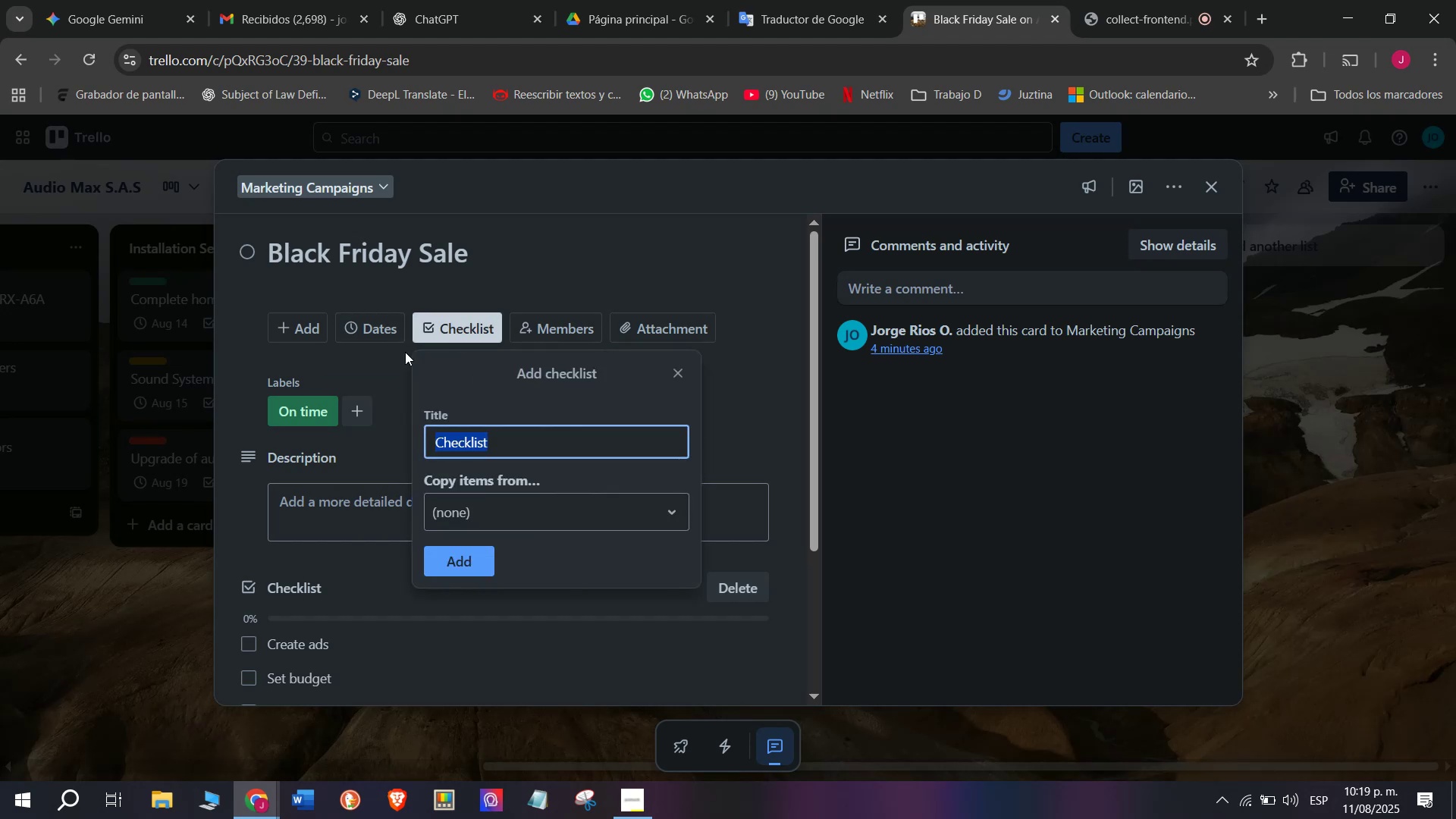 
left_click([362, 331])
 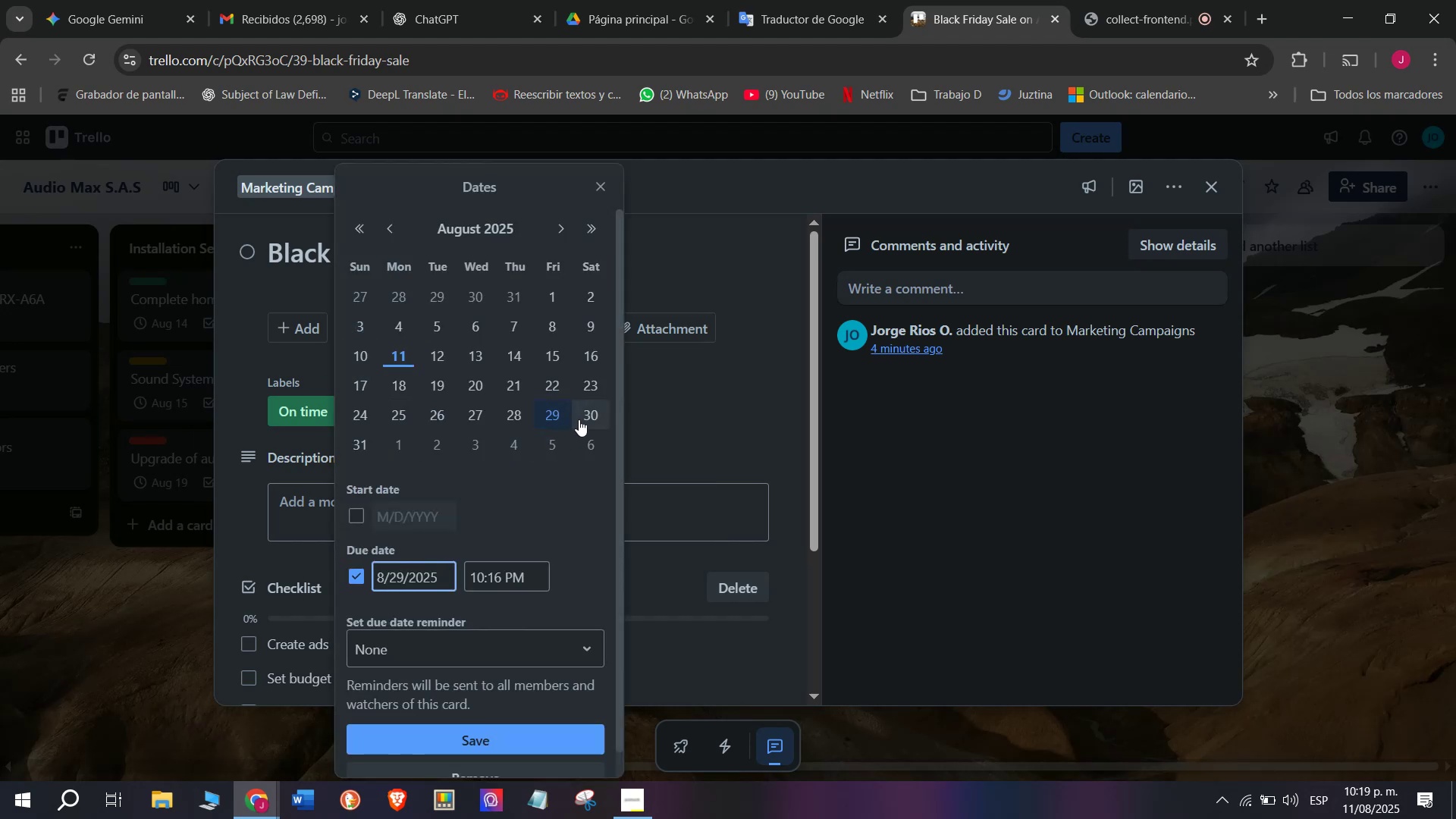 
left_click([583, 416])
 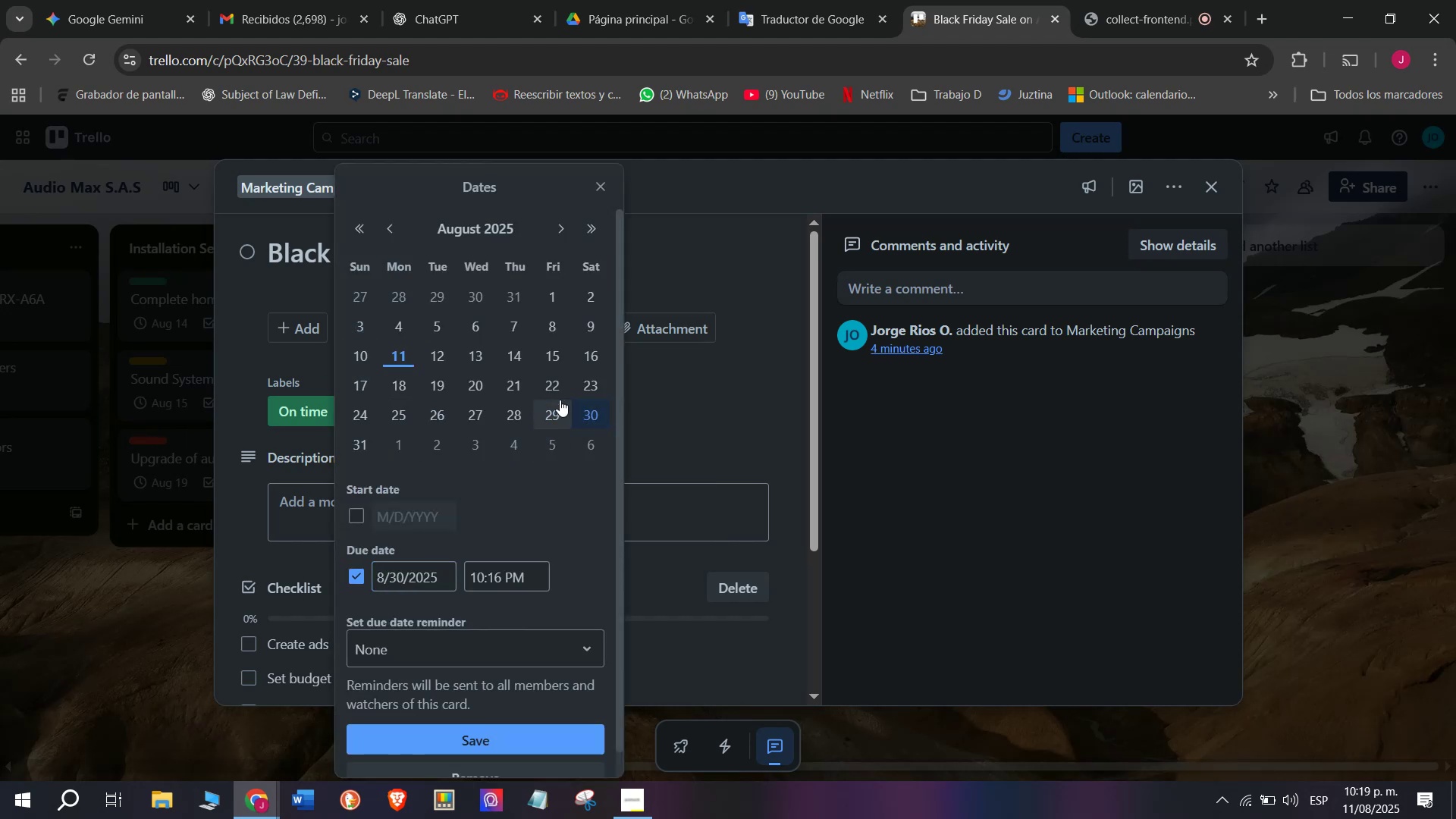 
left_click([560, 398])
 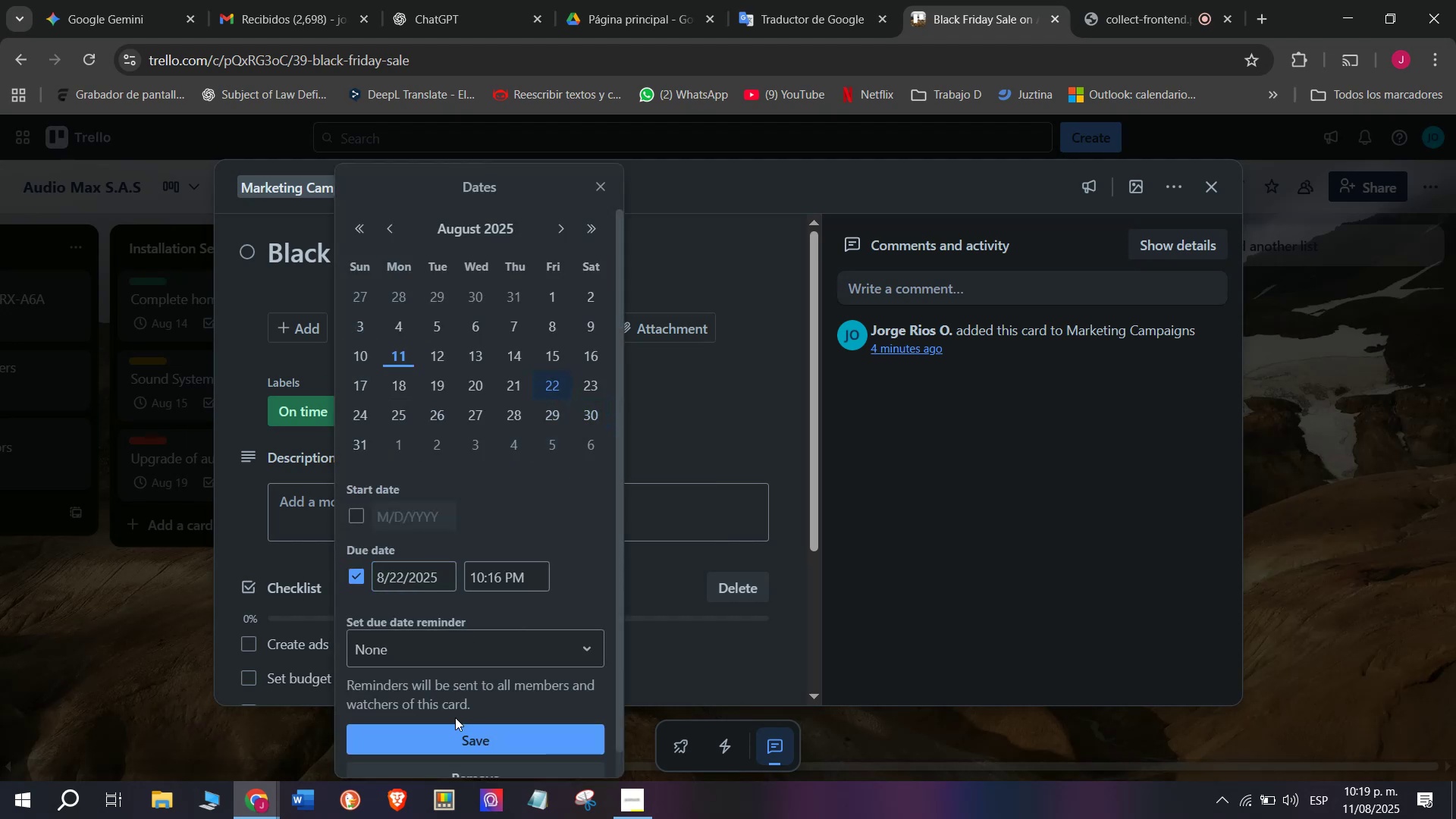 